 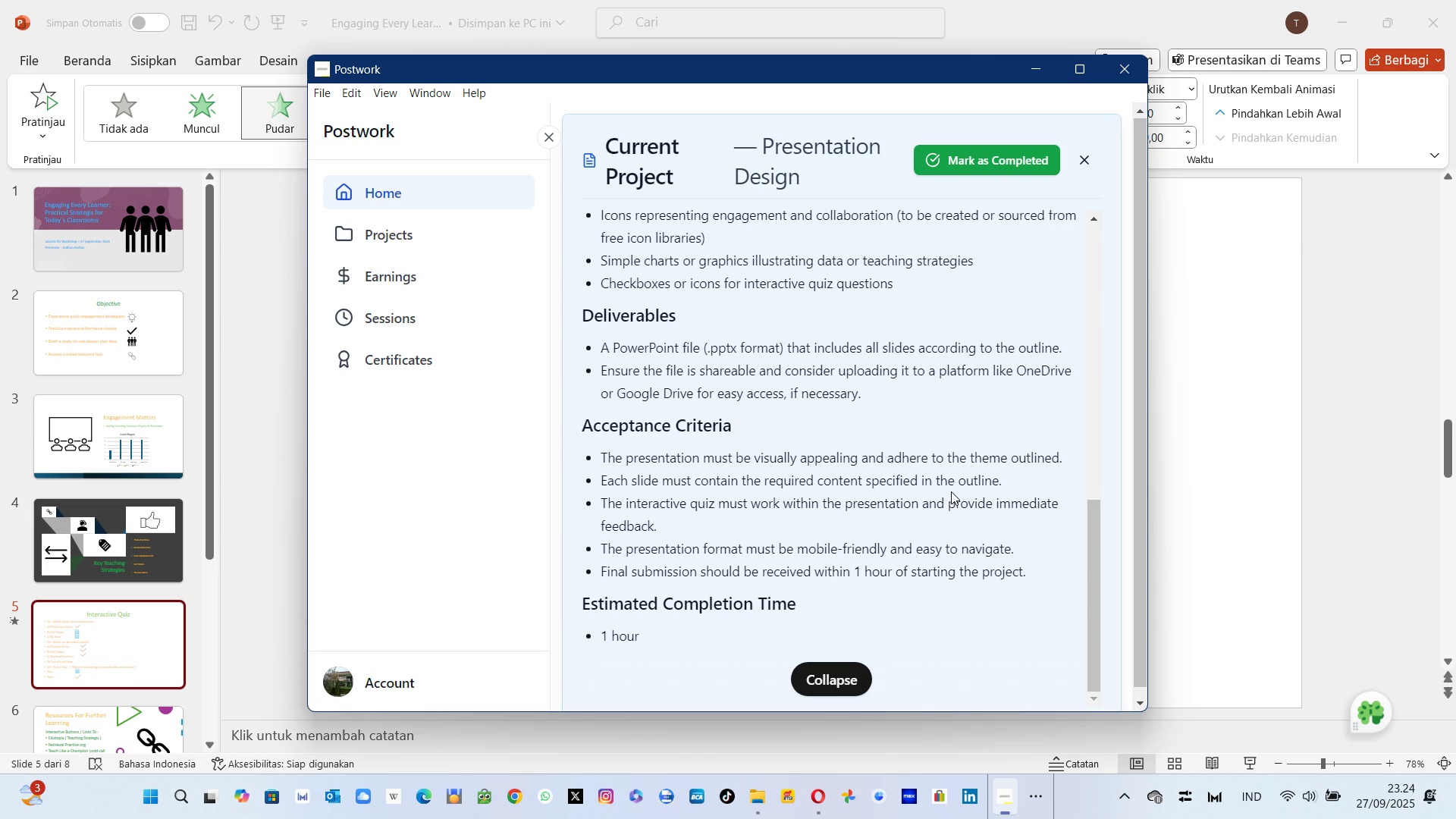 
left_click([1200, 392])
 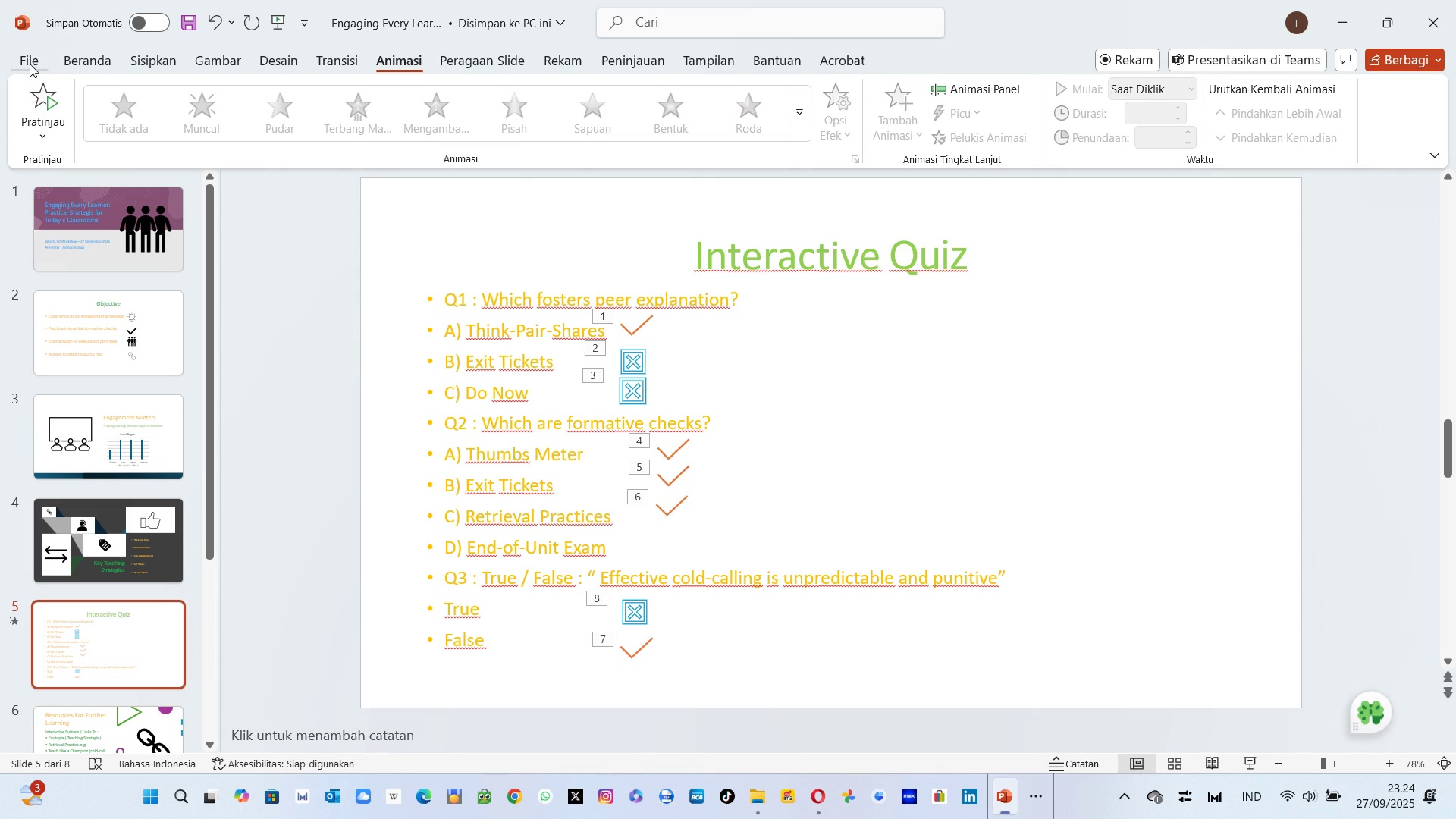 
left_click([22, 52])
 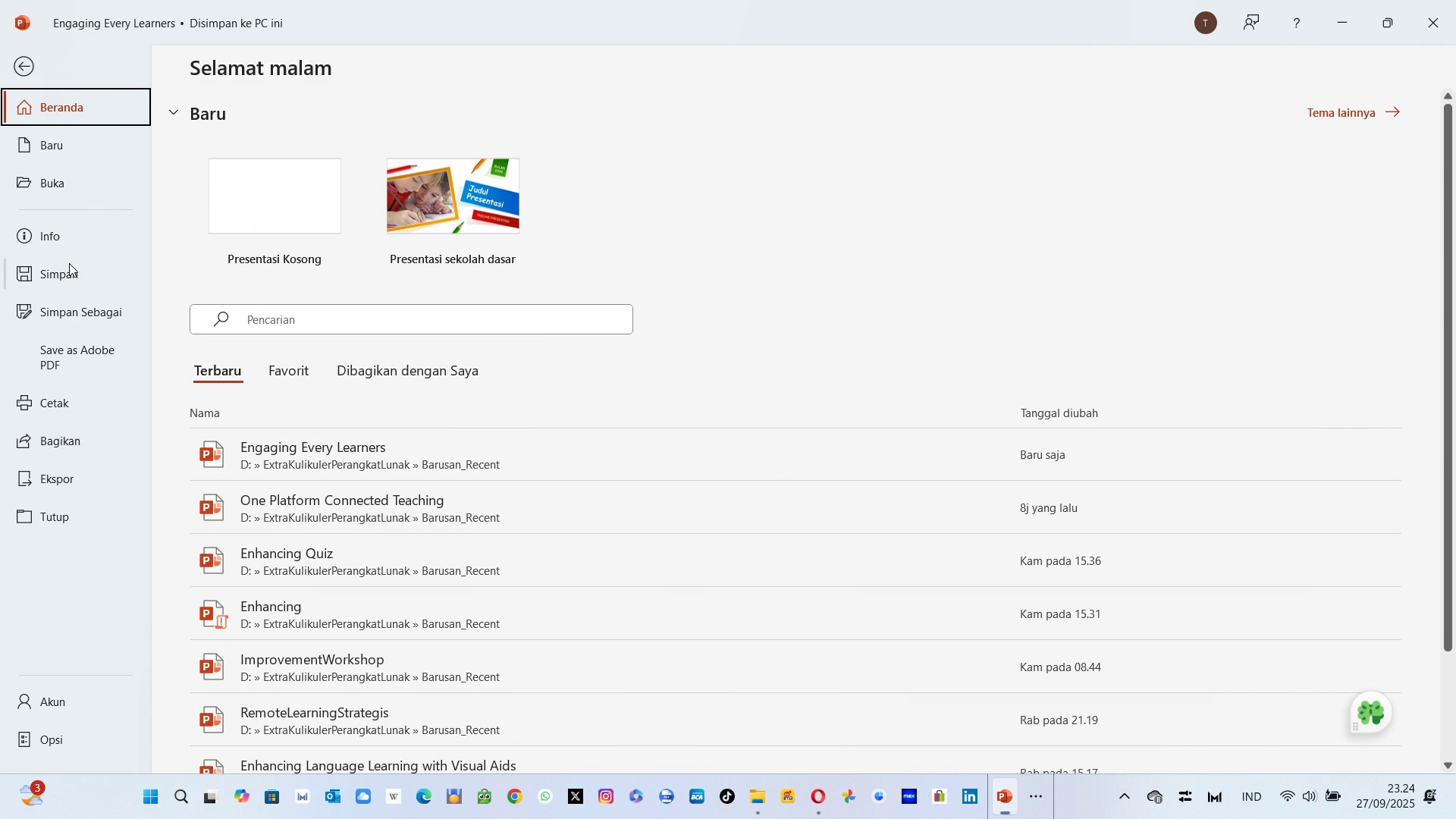 
mouse_move([61, 435])
 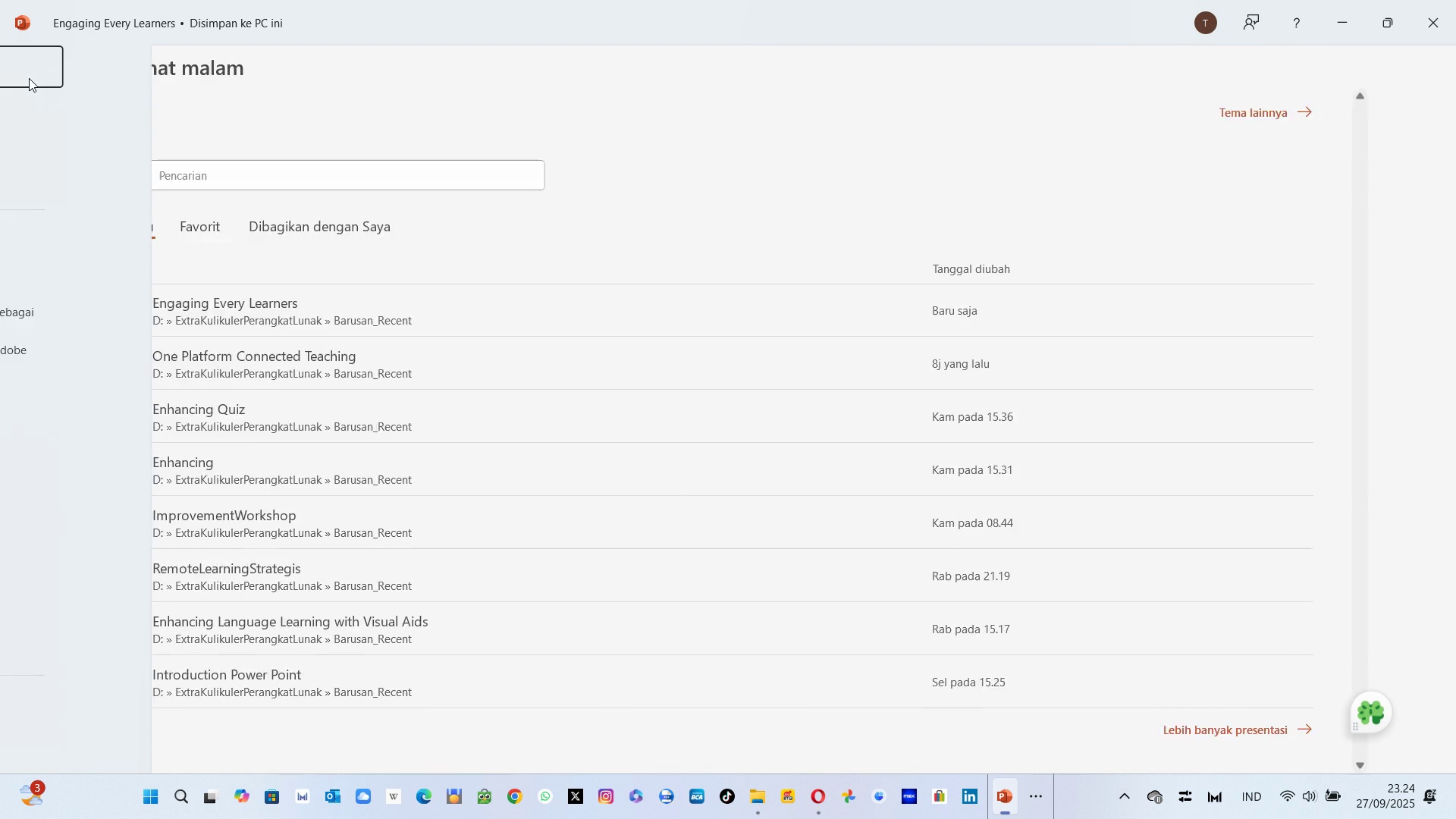 
left_click([29, 78])
 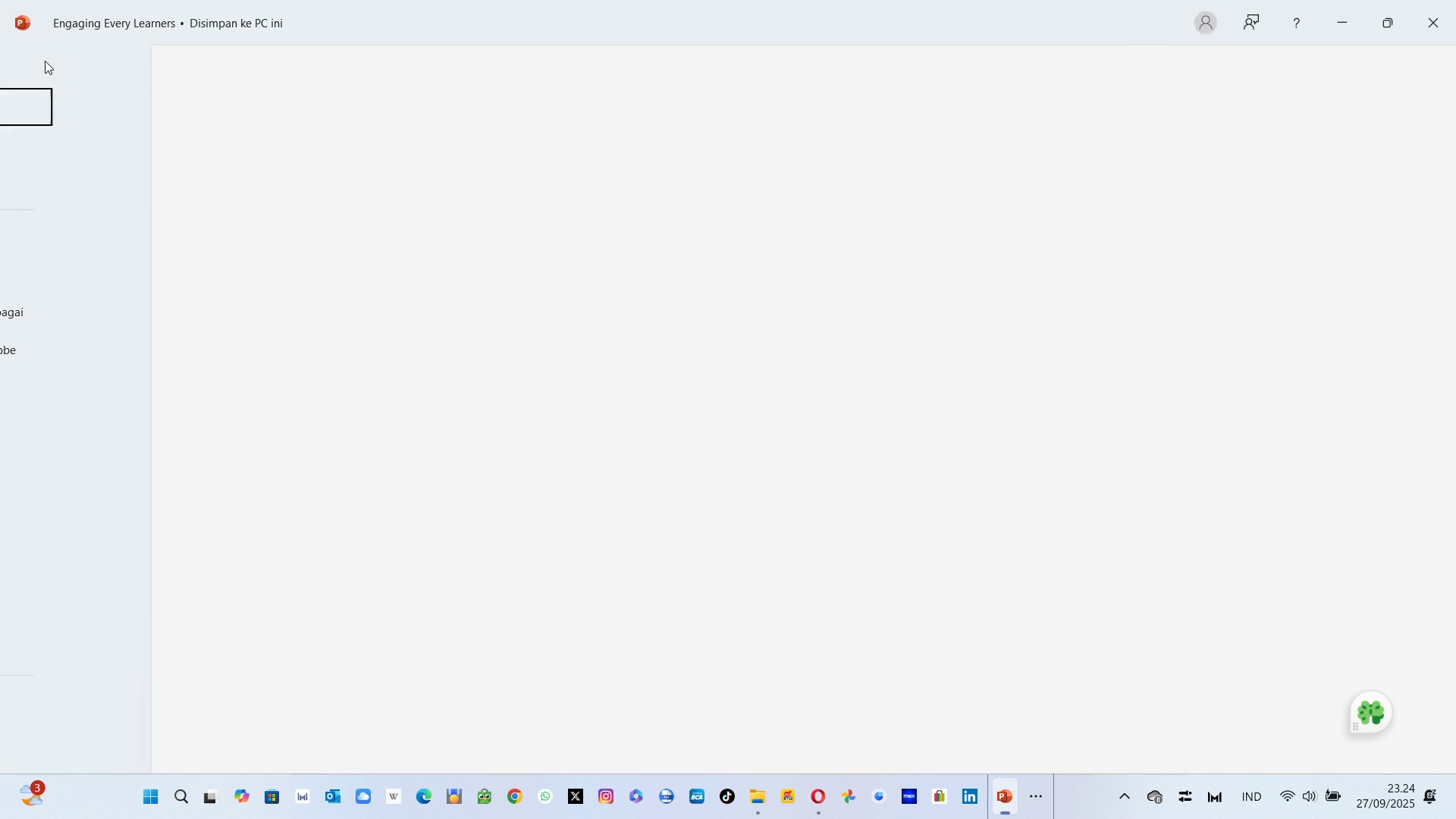 
left_click([45, 61])
 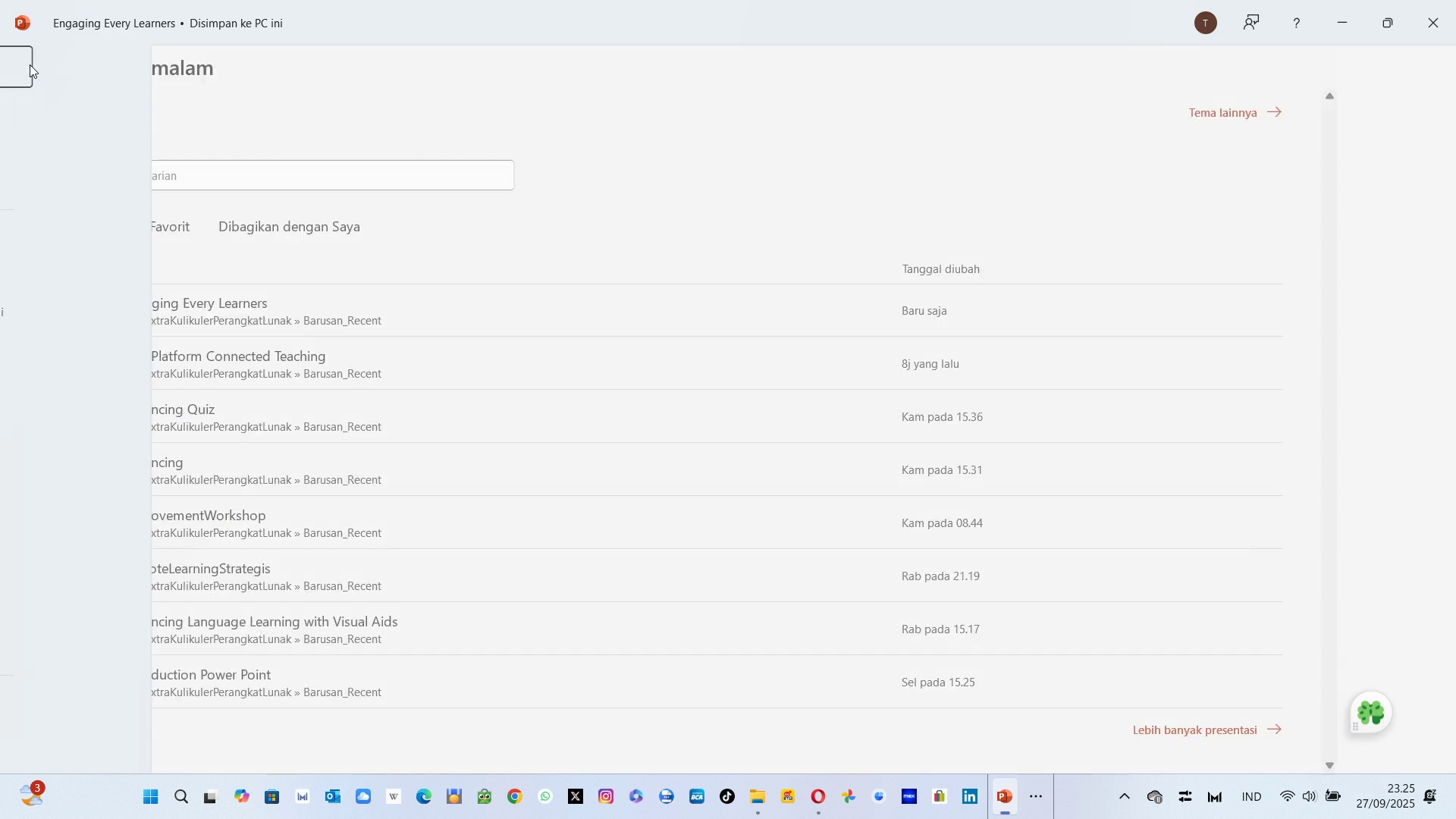 
left_click([30, 64])
 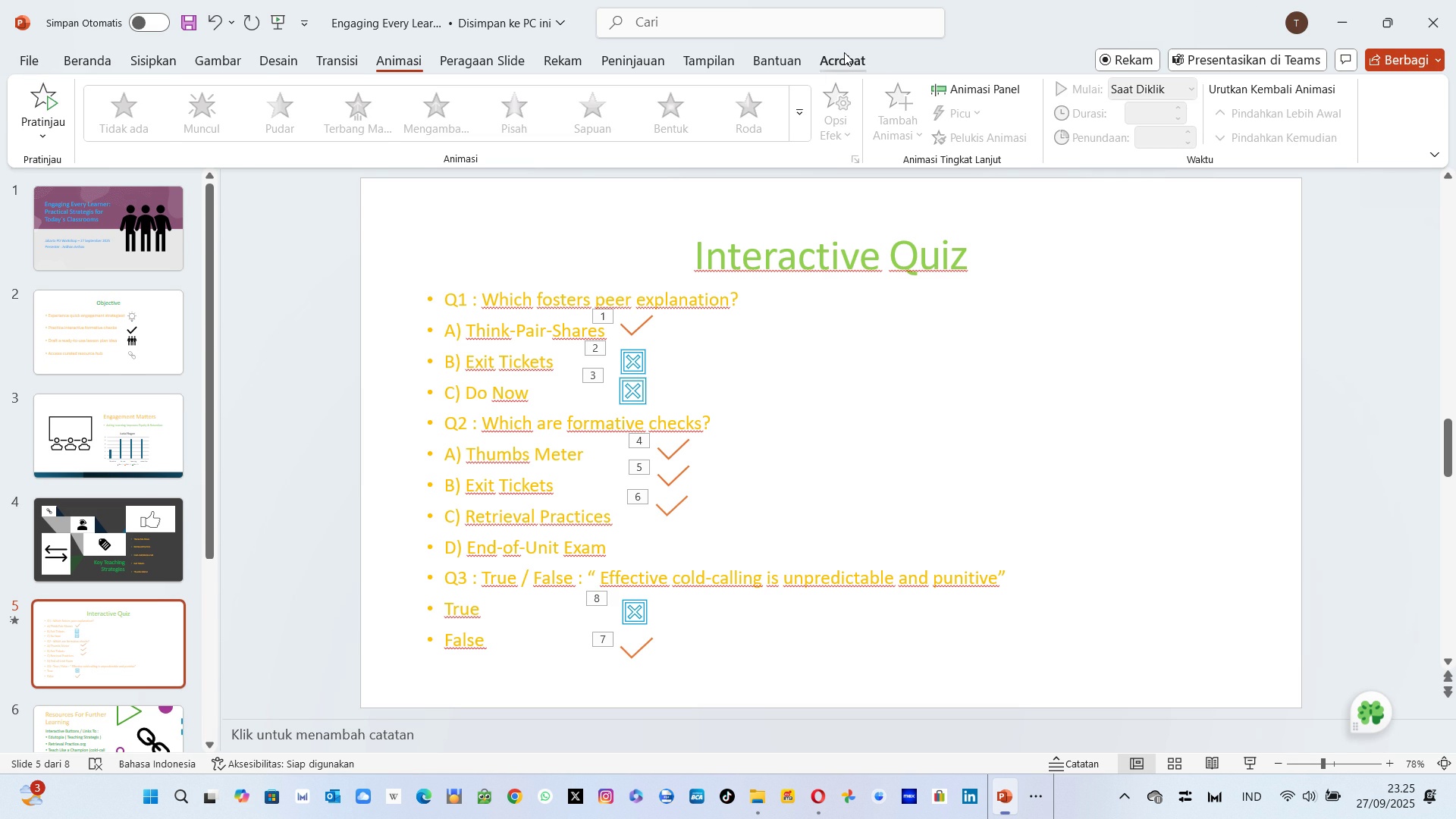 
left_click([844, 52])
 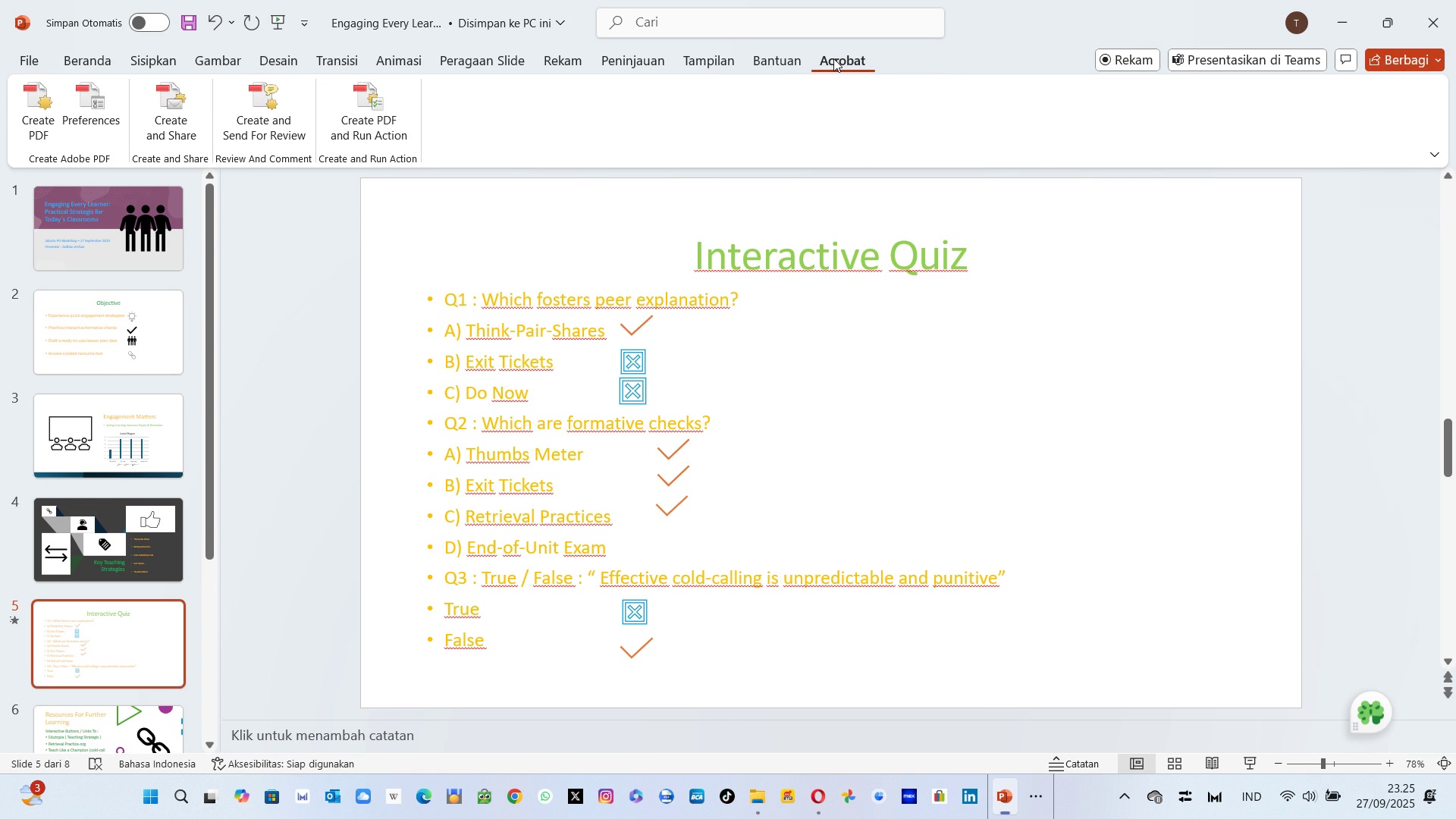 
wait(6.2)
 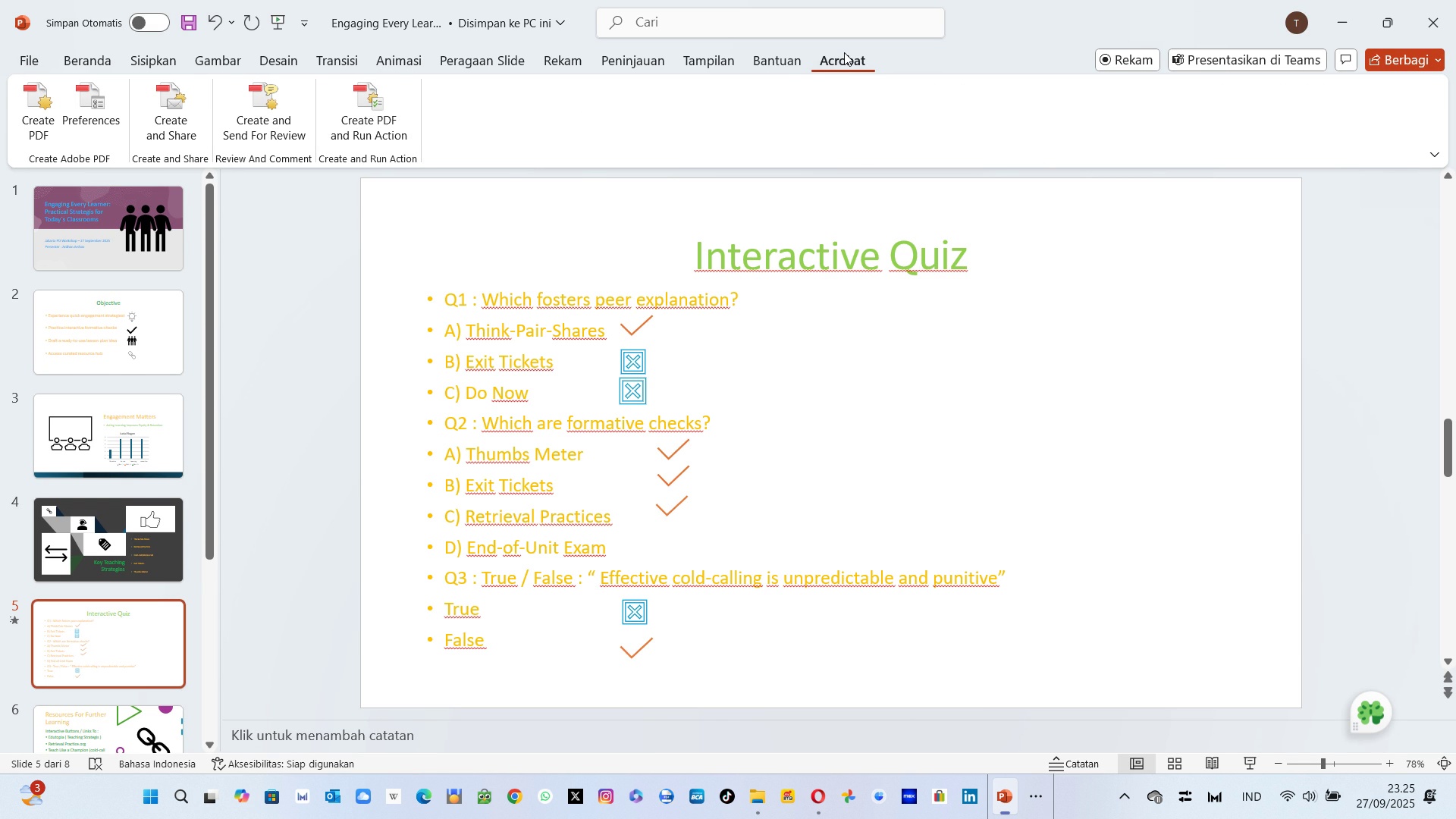 
left_click([798, 64])
 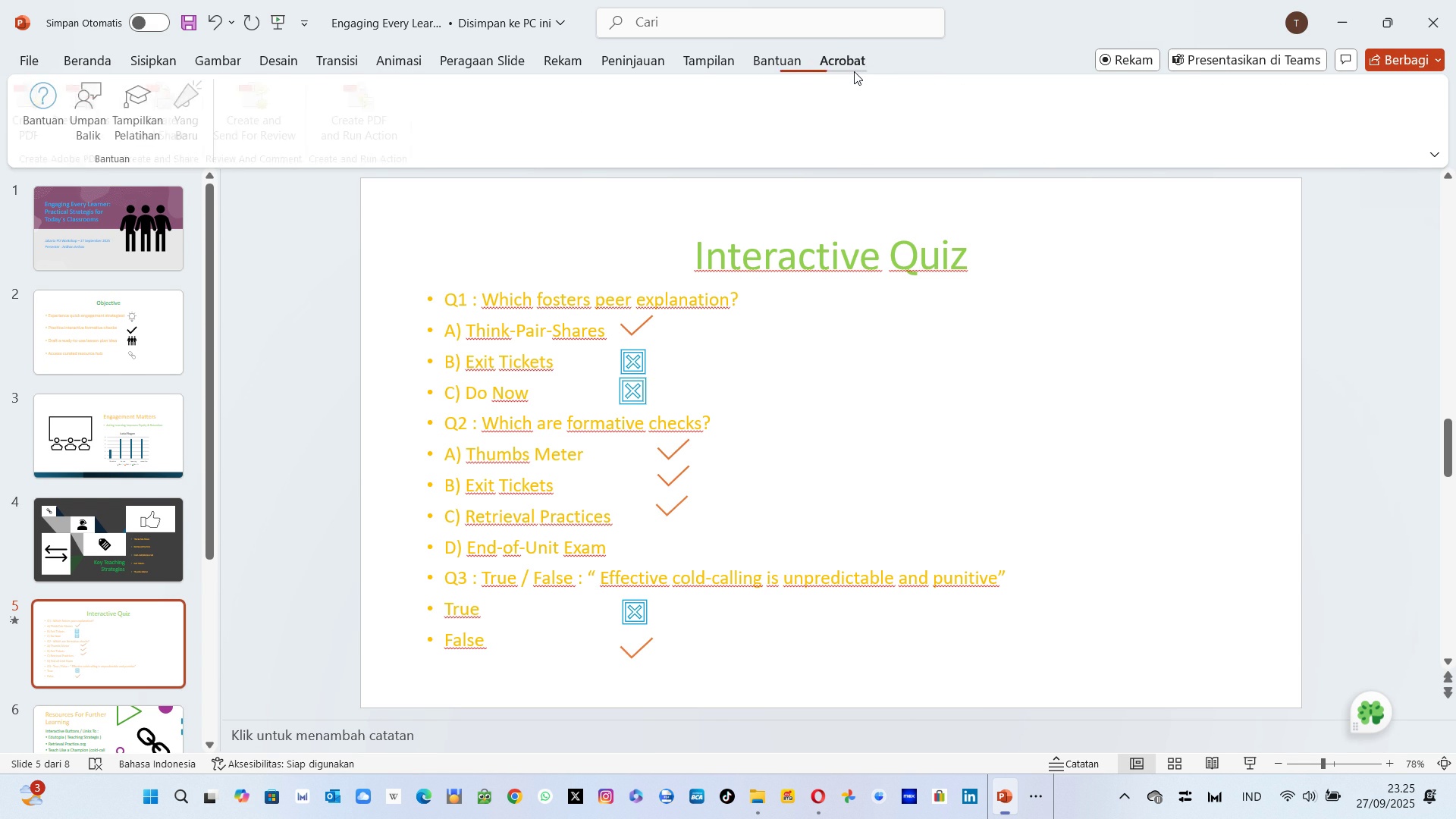 
left_click([854, 71])
 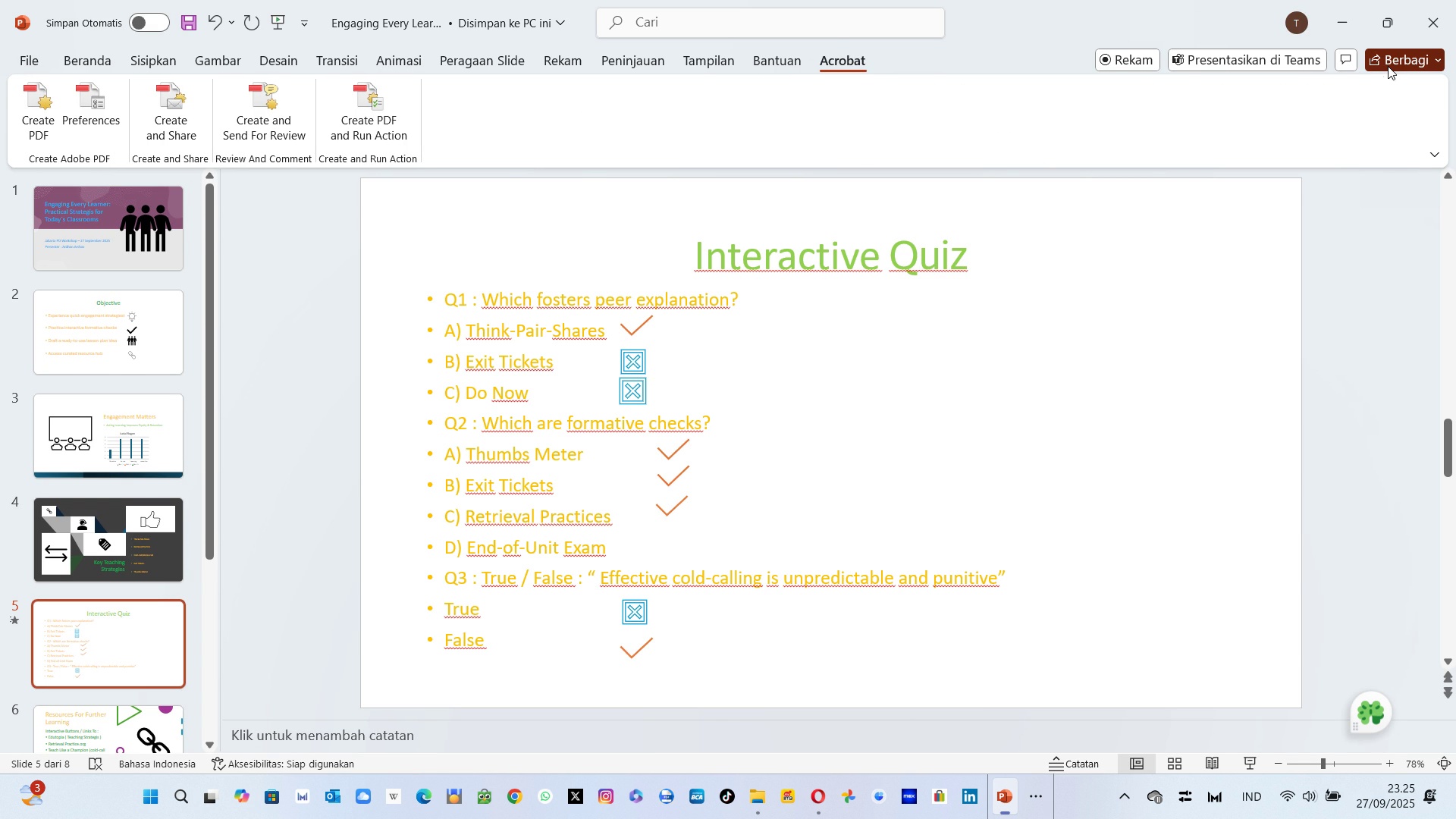 
left_click([1388, 66])
 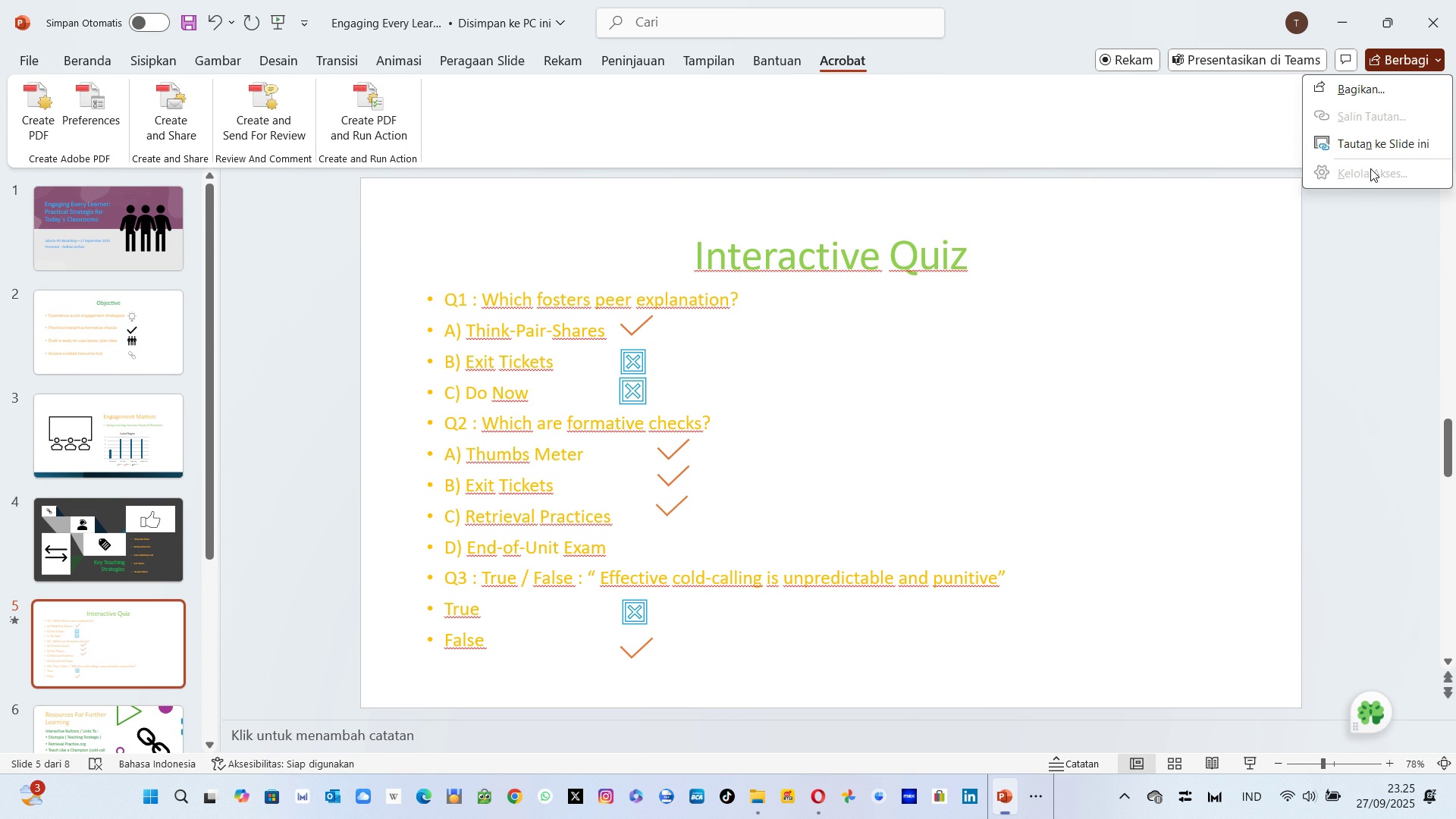 
left_click([1372, 148])
 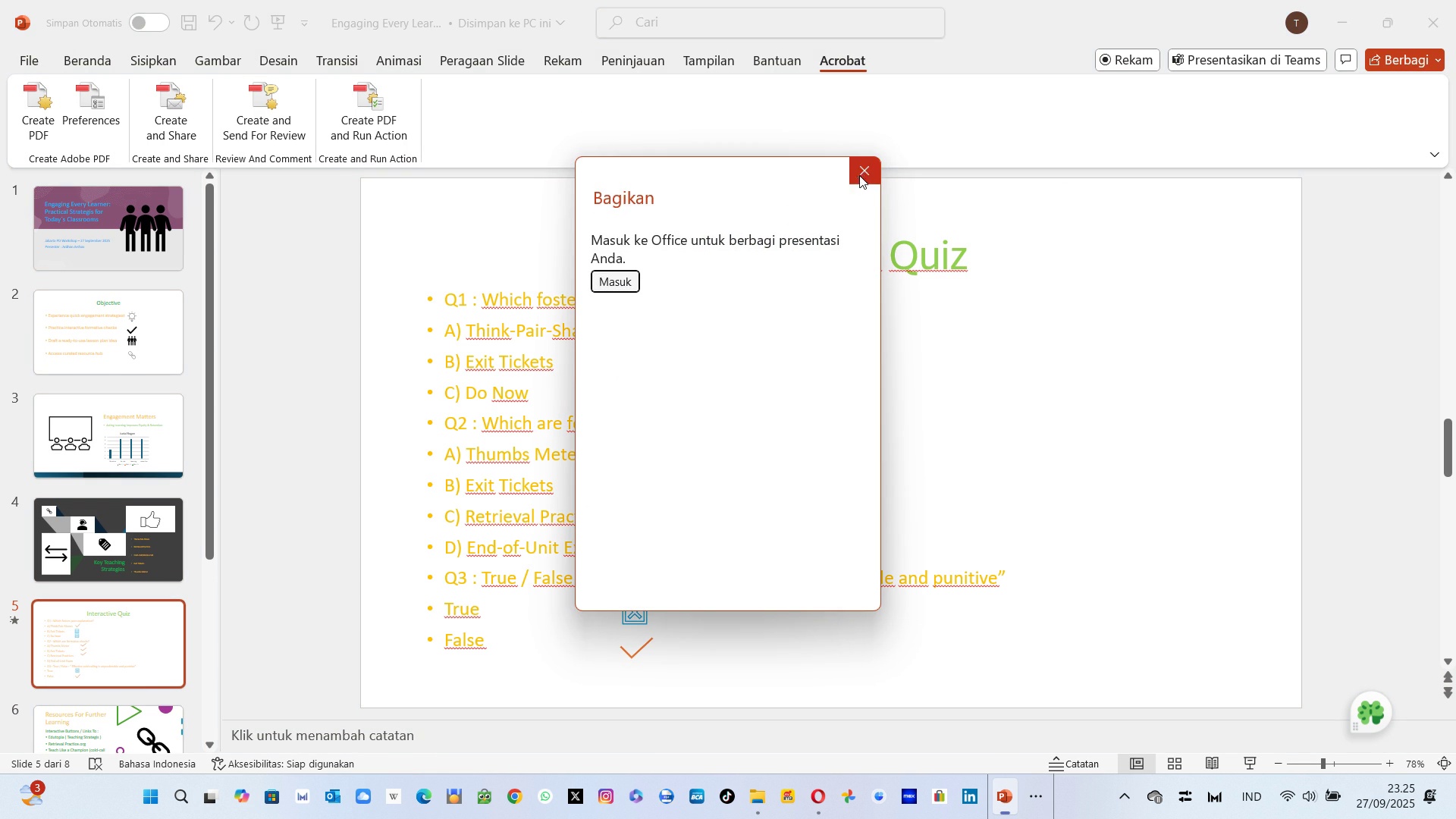 
left_click([862, 172])
 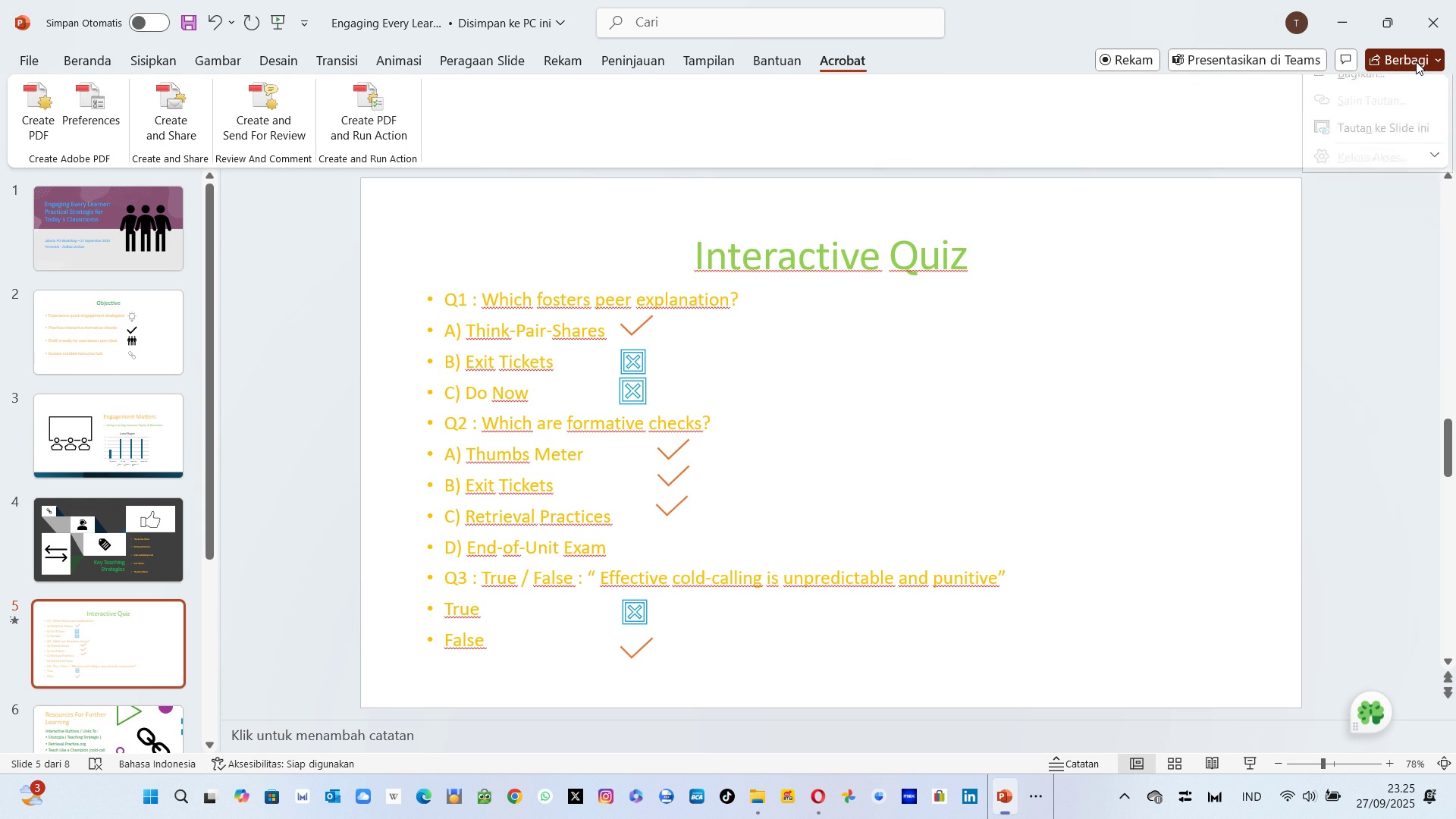 
left_click([1416, 61])
 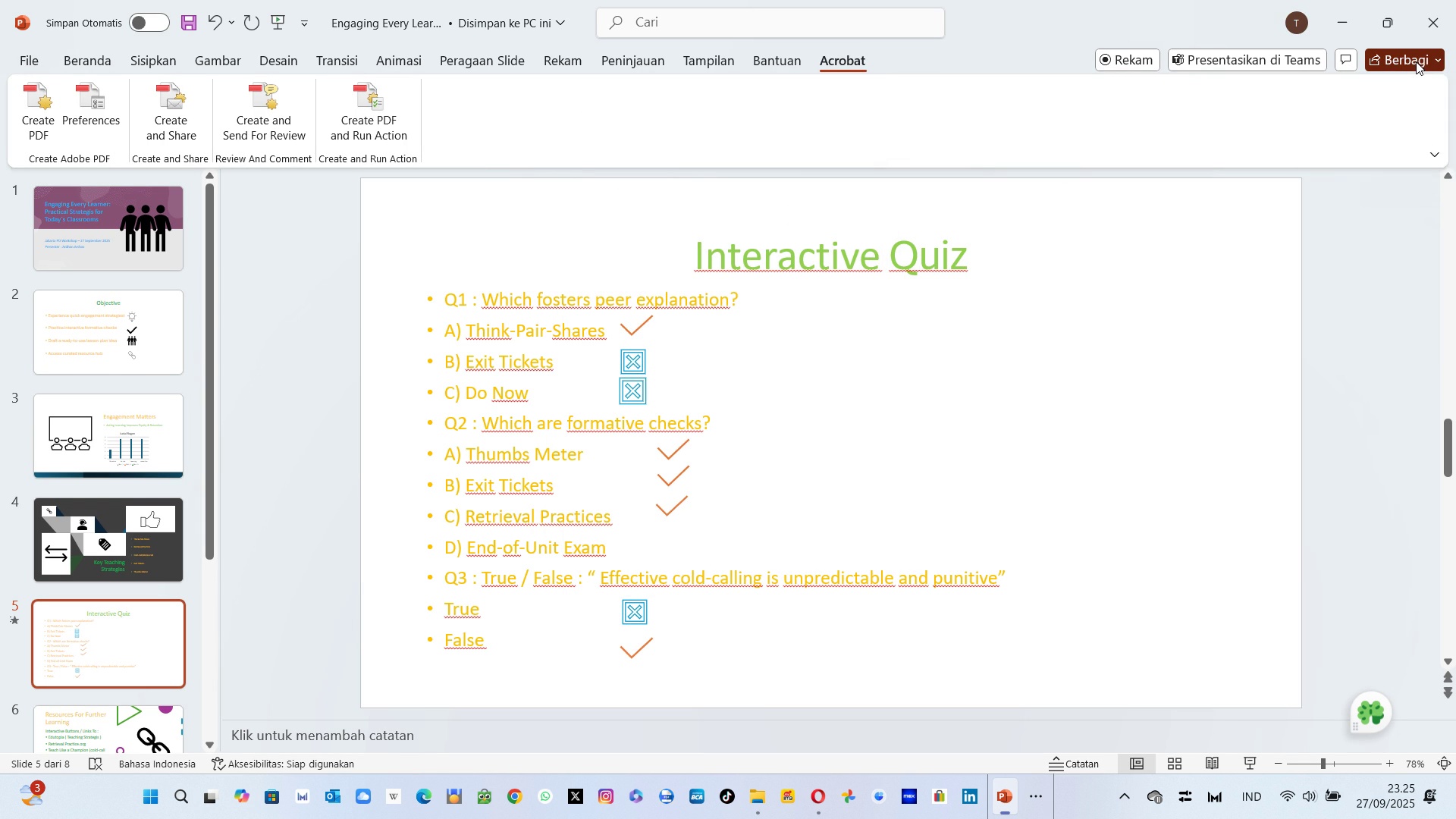 
left_click([1416, 61])
 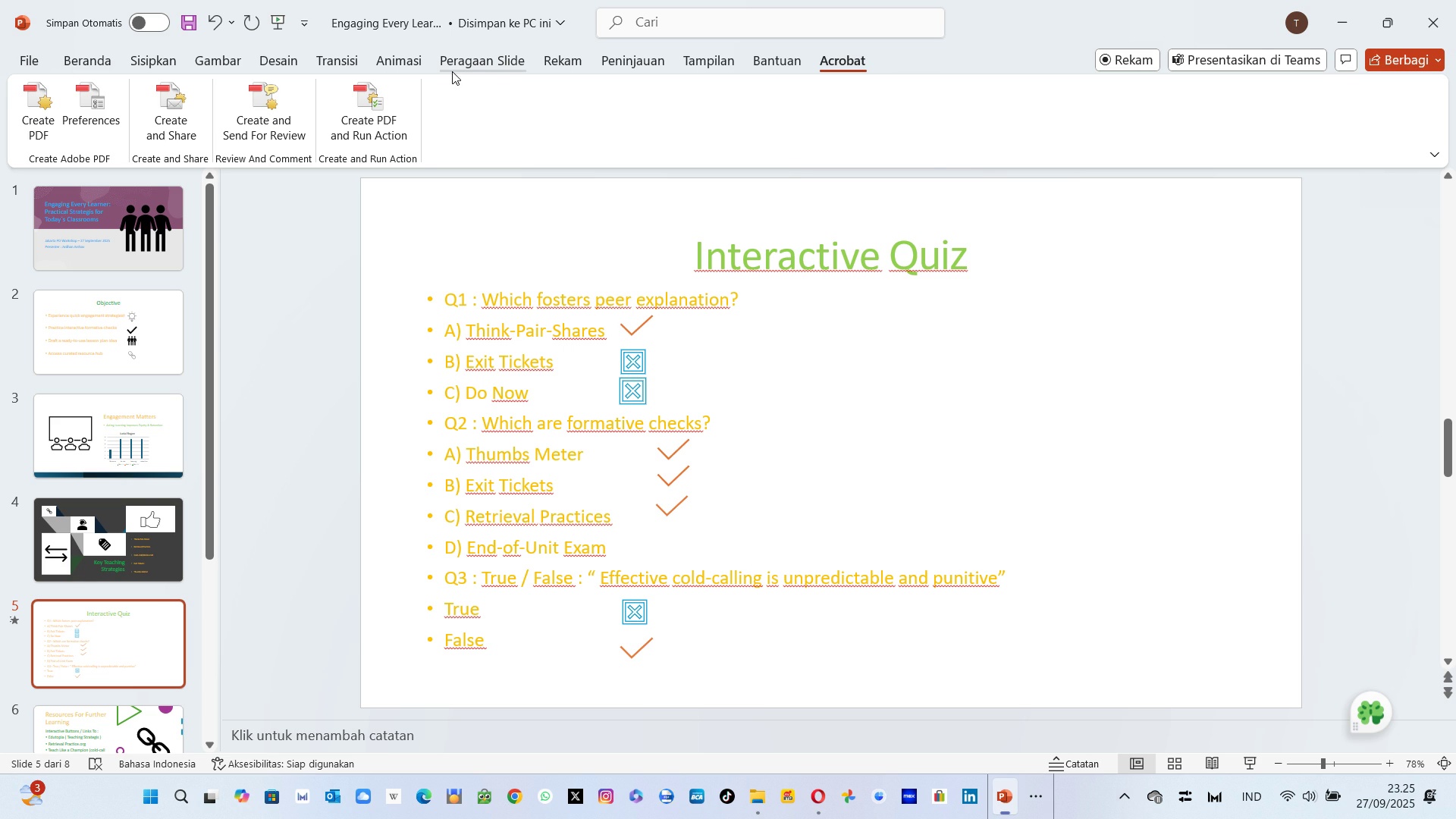 
left_click([705, 58])
 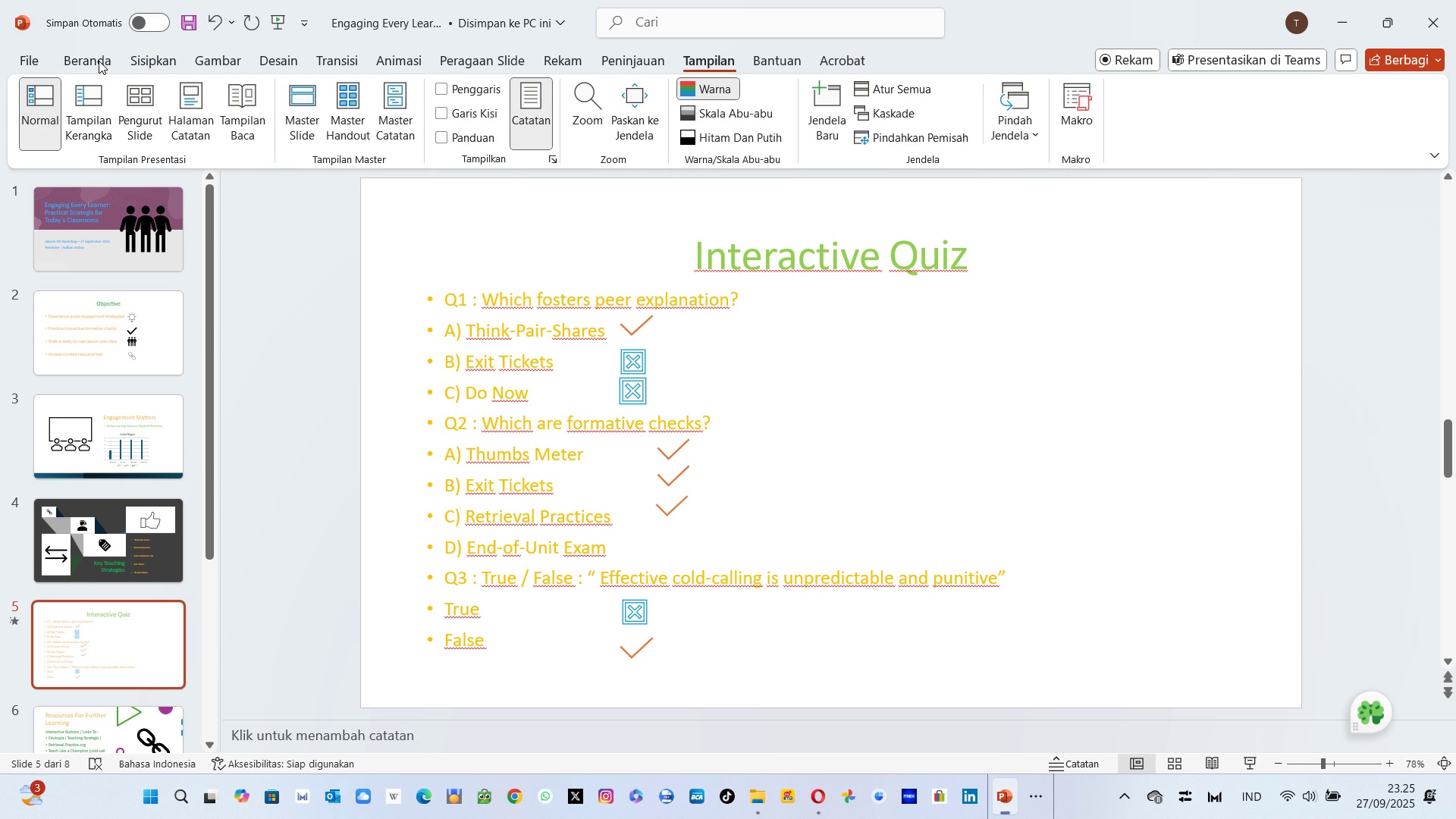 
left_click([19, 57])
 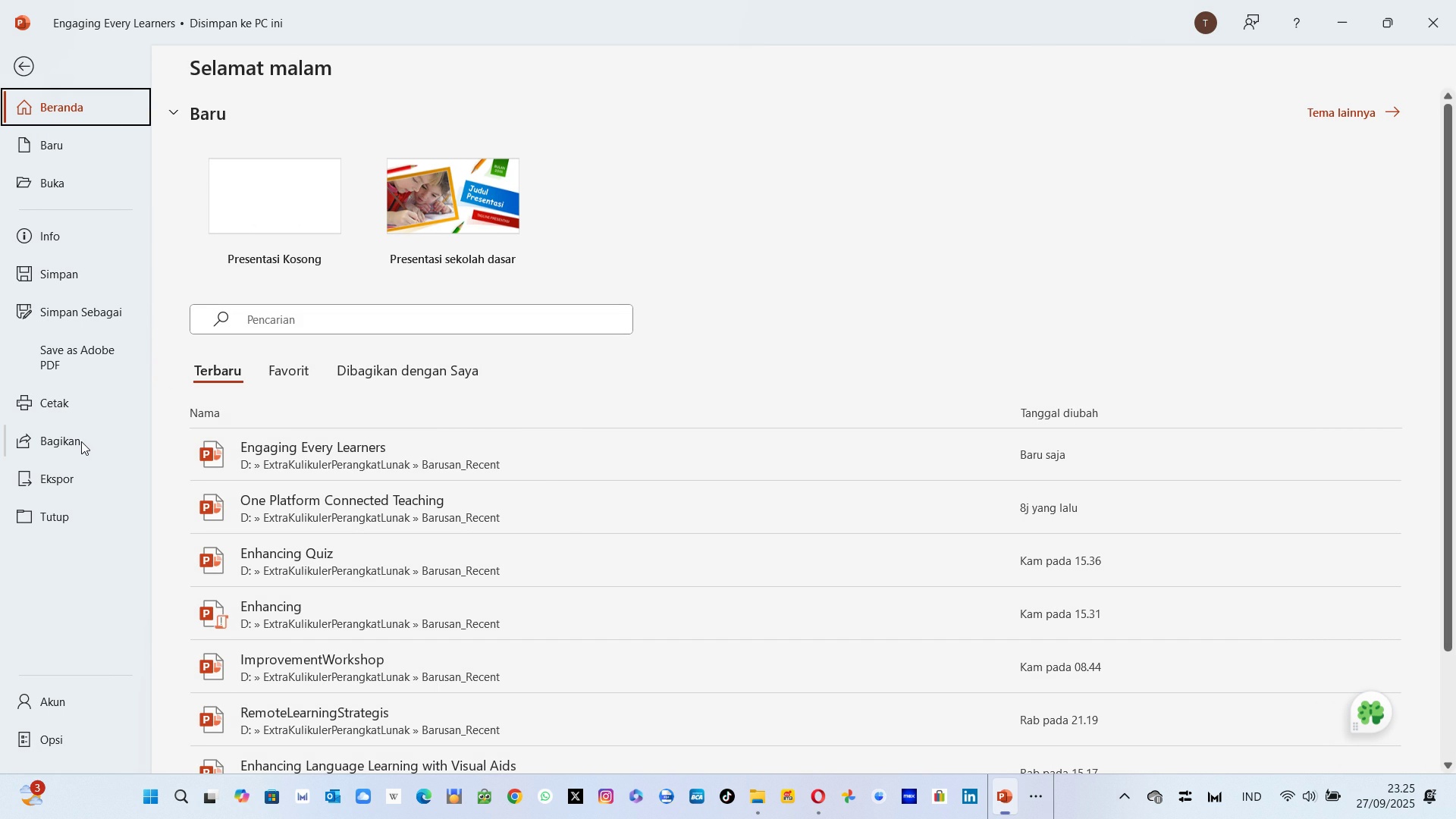 
left_click([74, 442])
 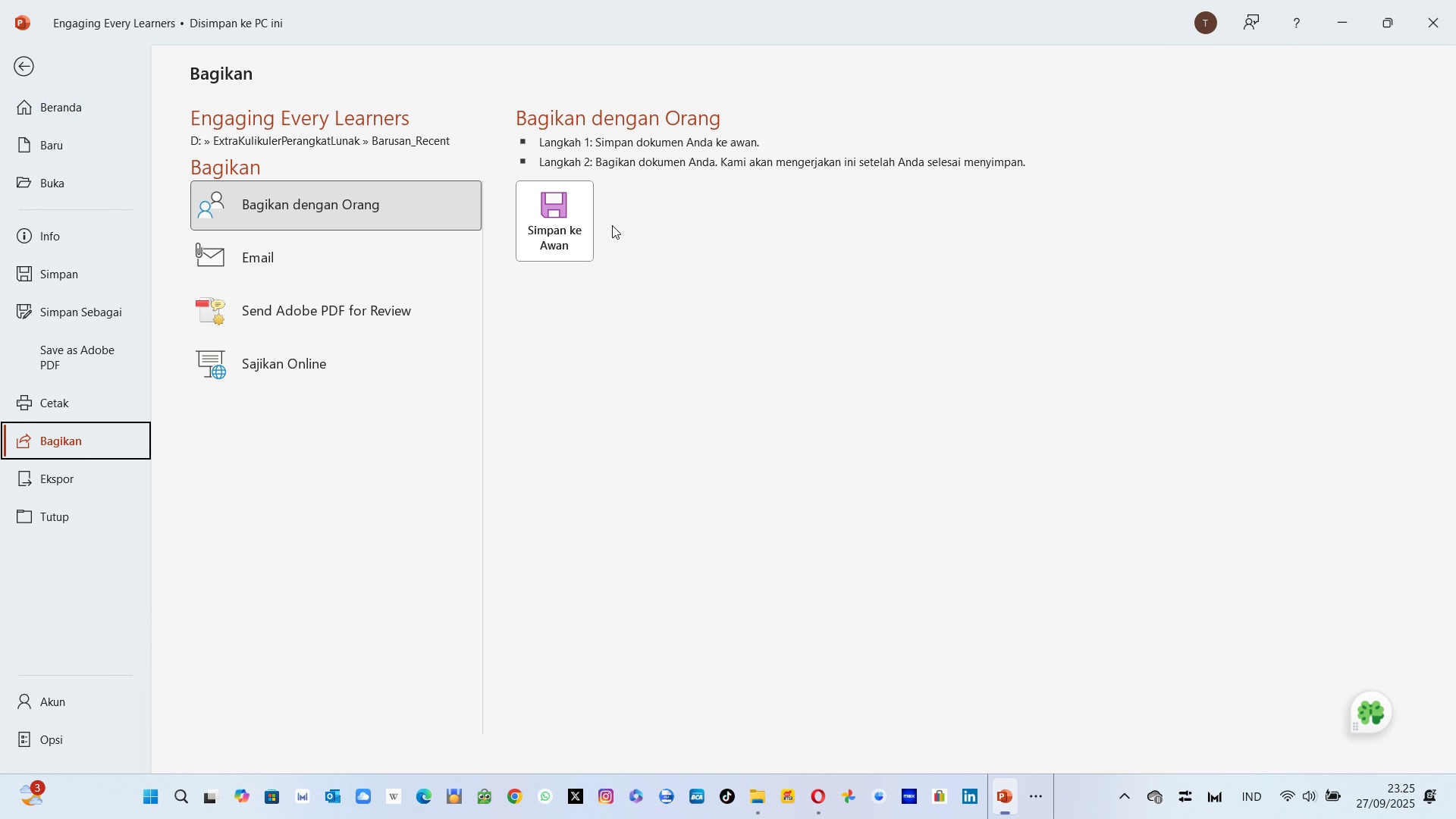 
wait(23.07)
 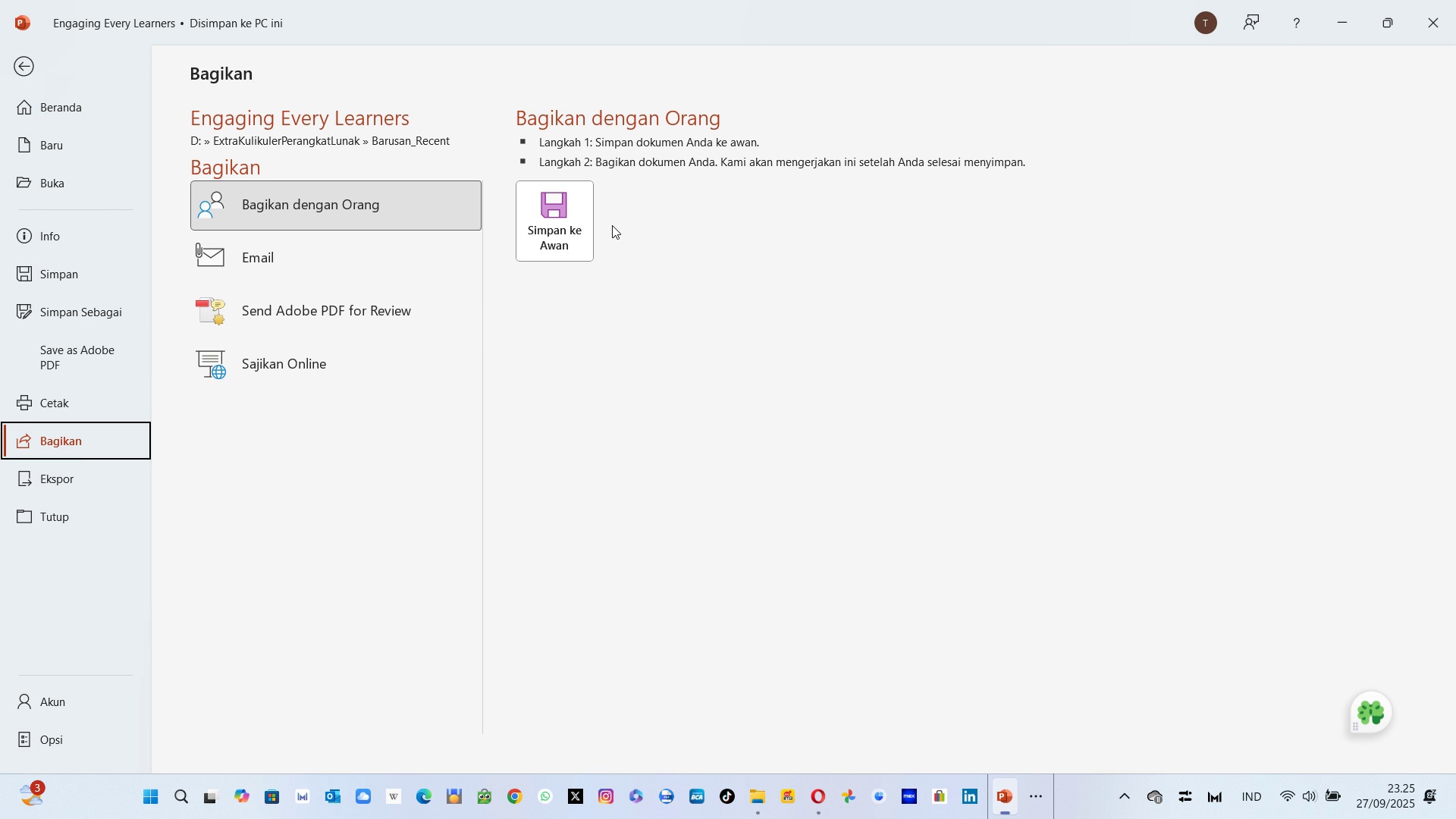 
left_click([350, 362])
 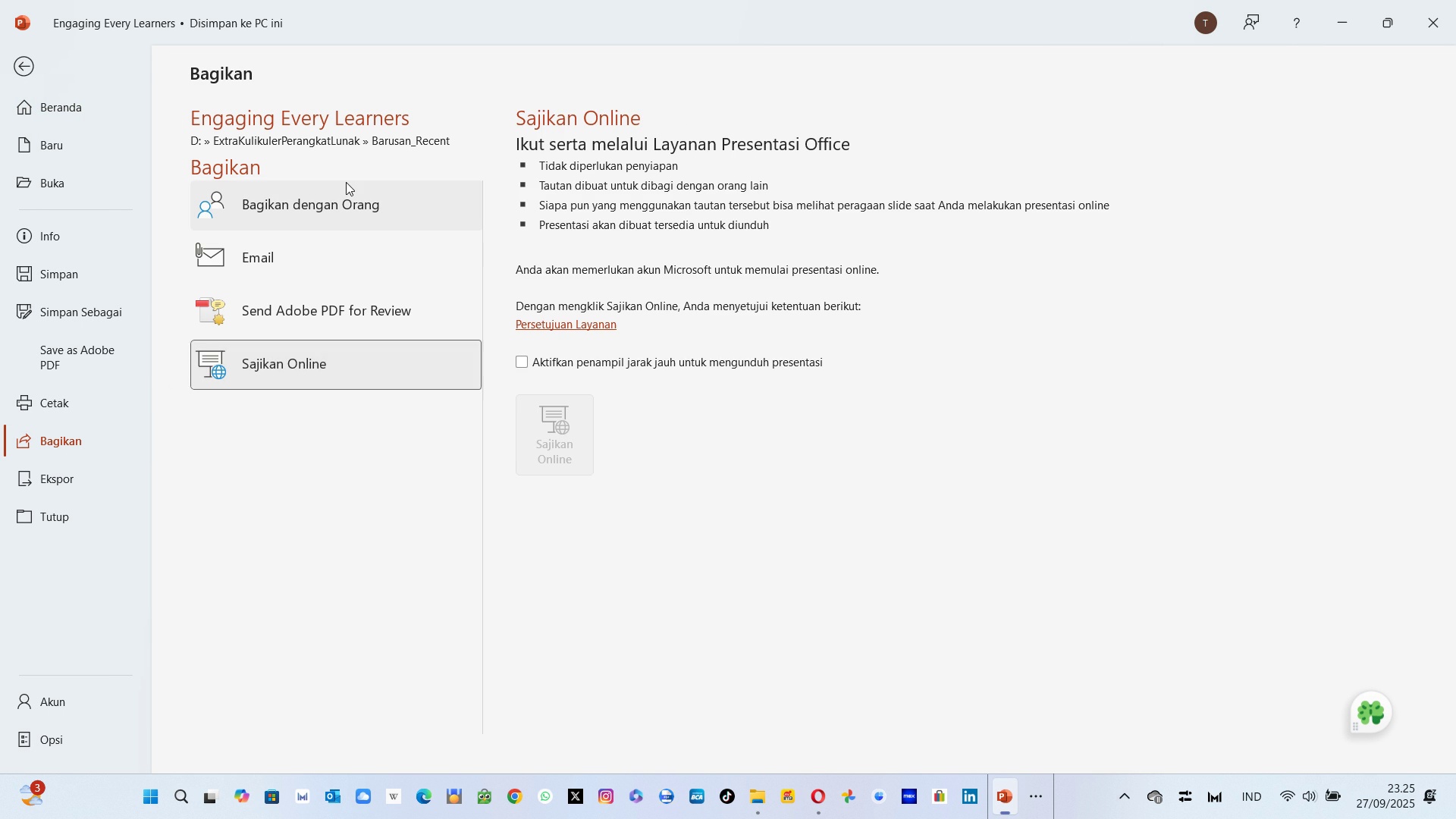 
left_click([346, 182])
 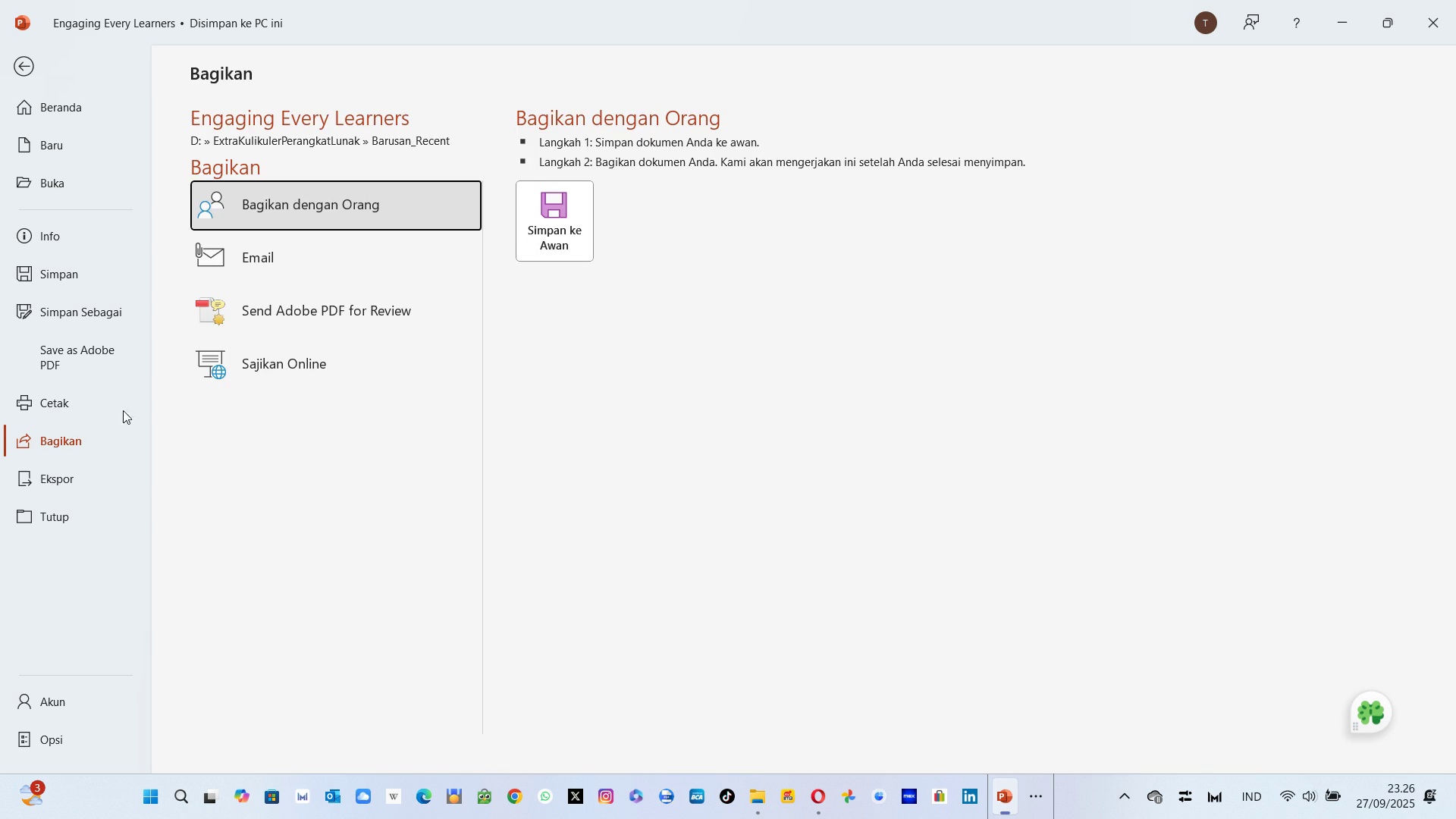 
left_click([38, 476])
 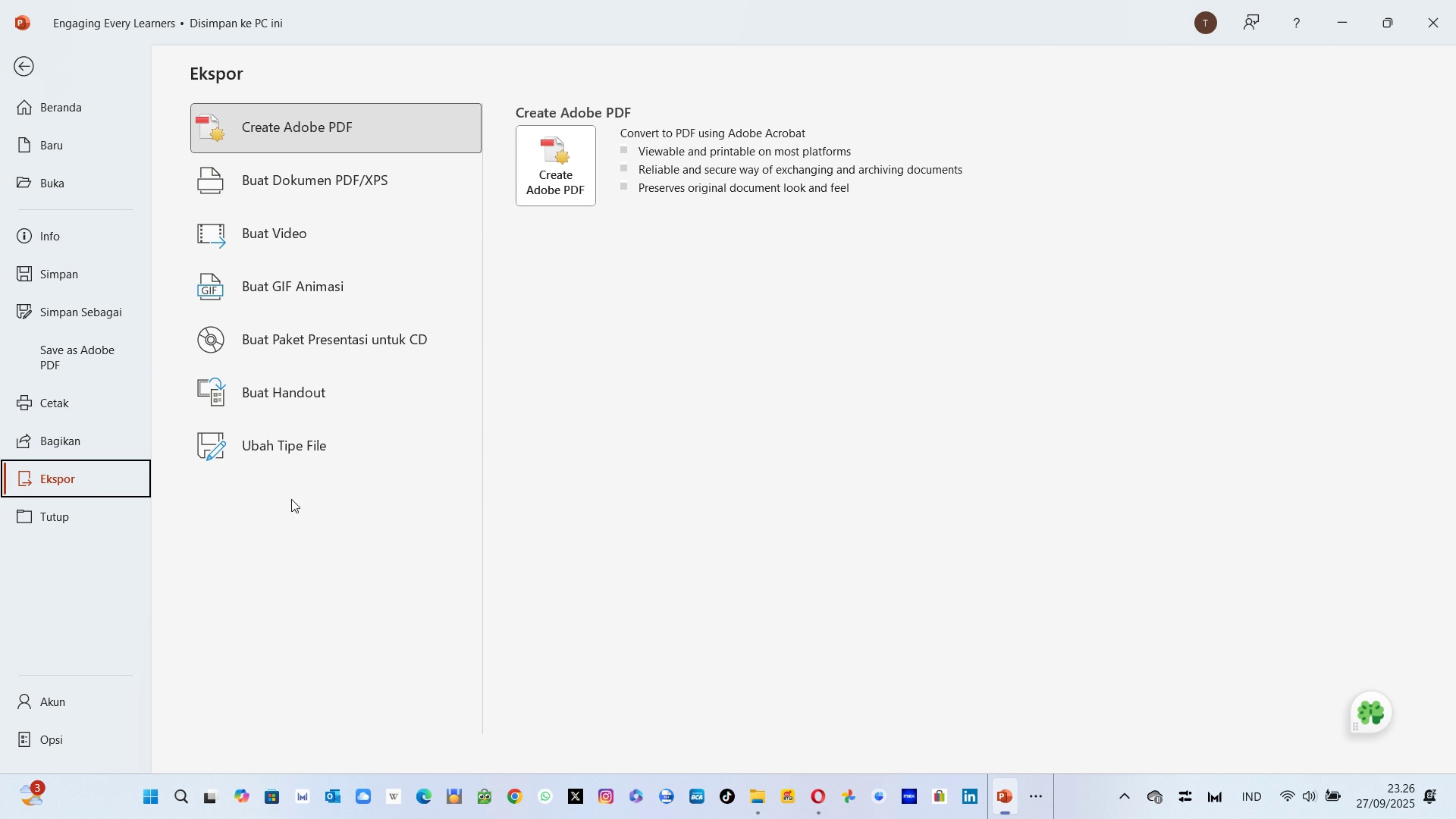 
wait(12.51)
 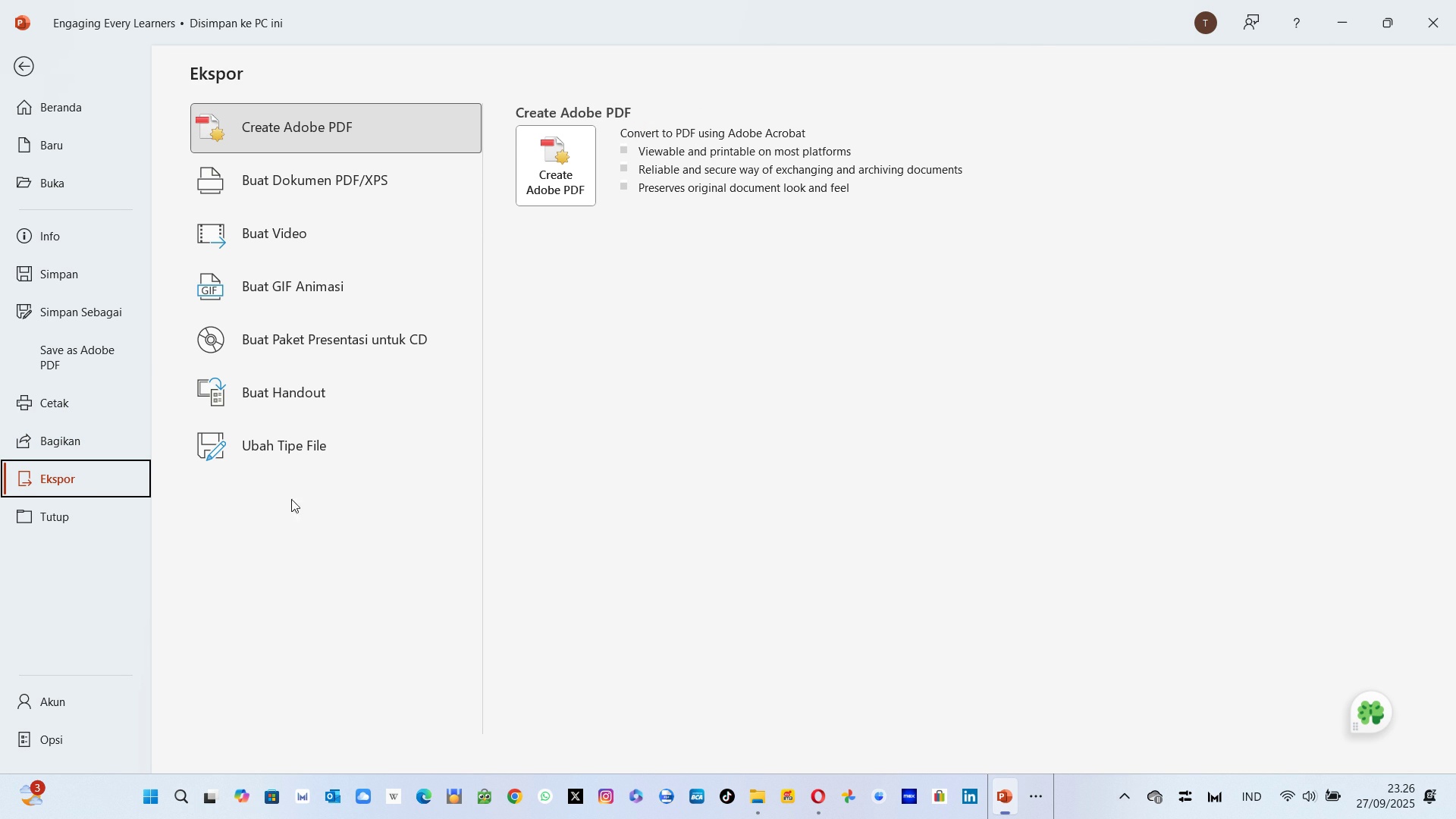 
left_click([63, 744])
 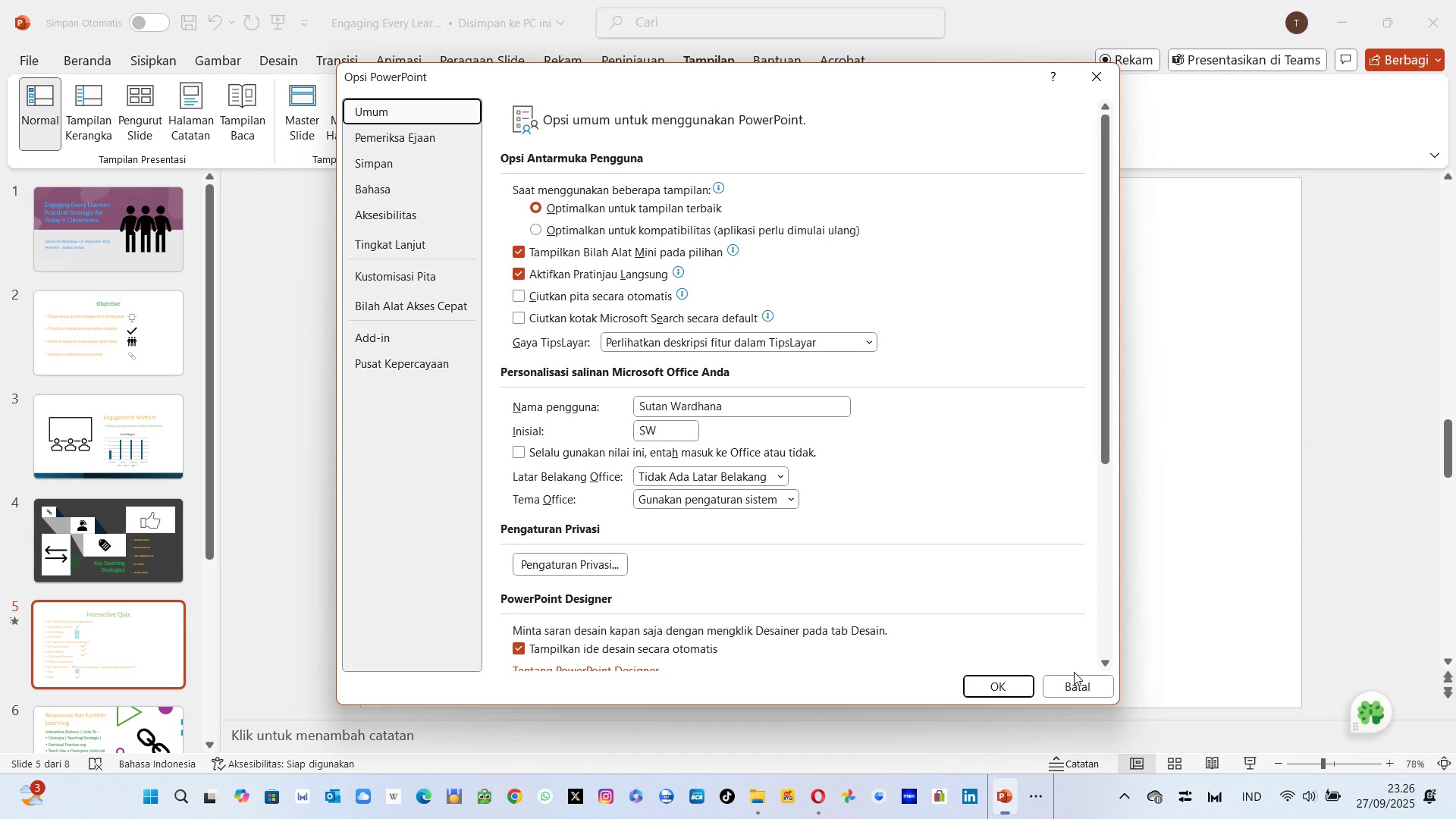 
left_click([1082, 678])
 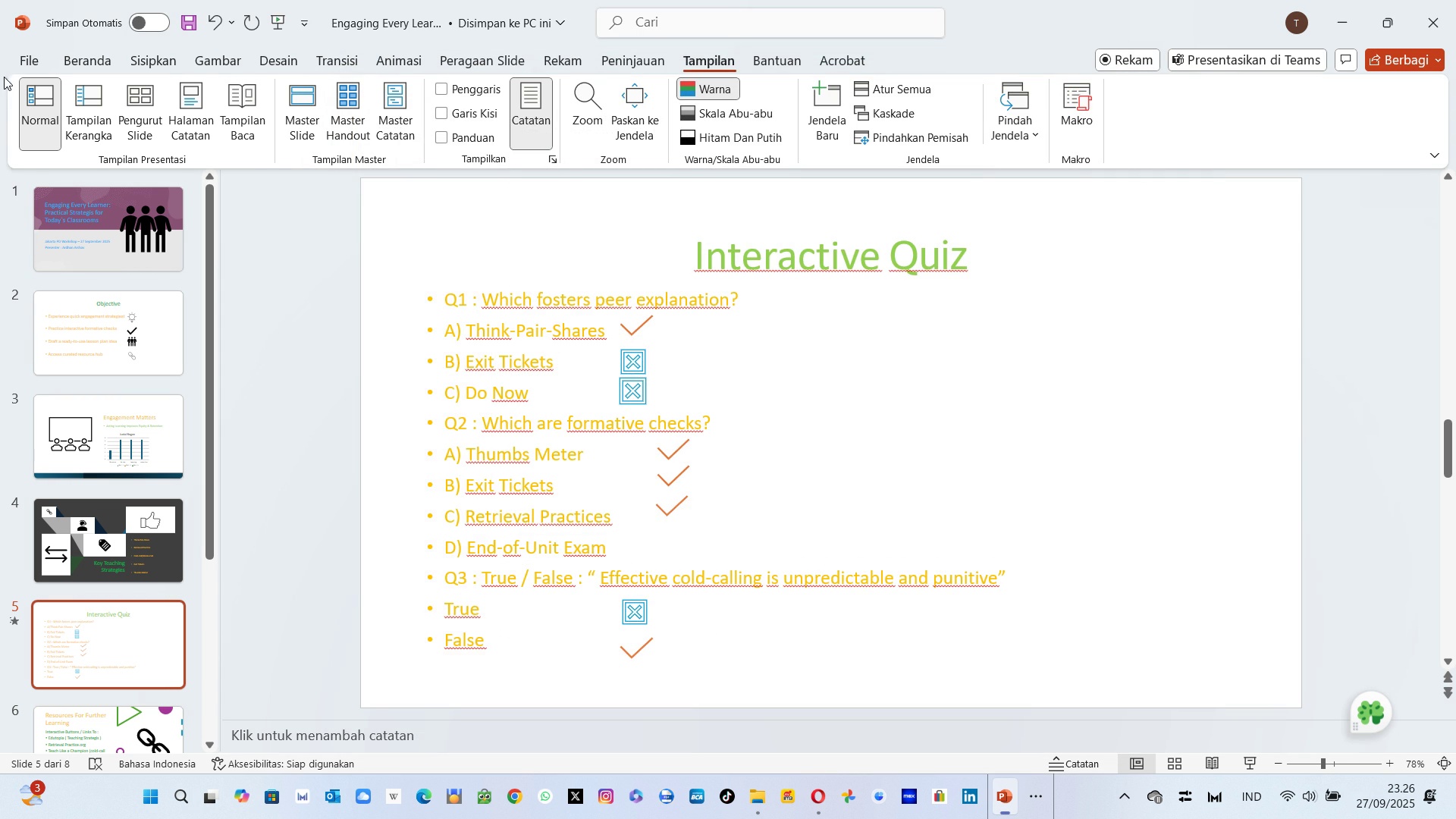 
left_click([26, 64])
 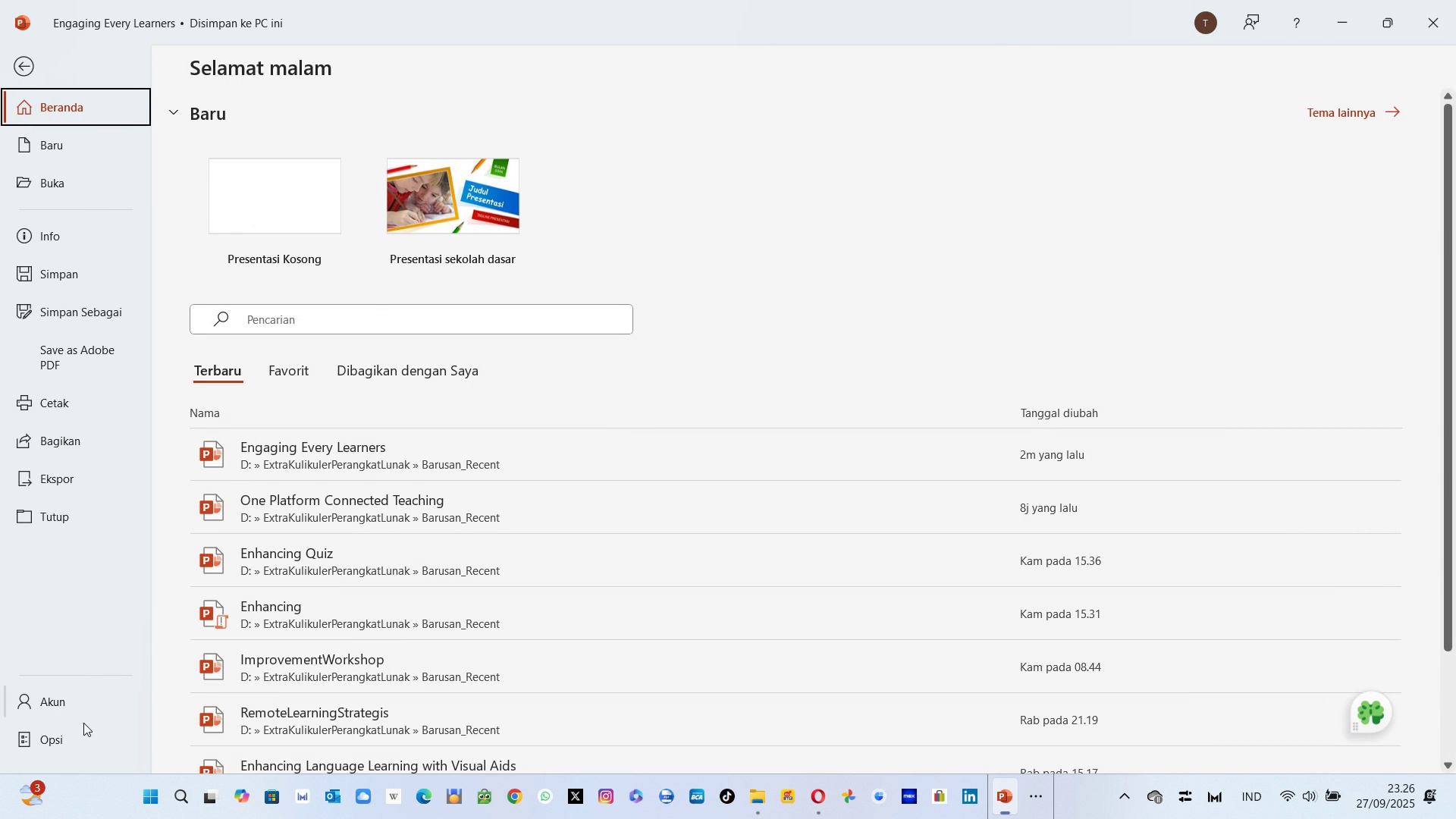 
wait(5.77)
 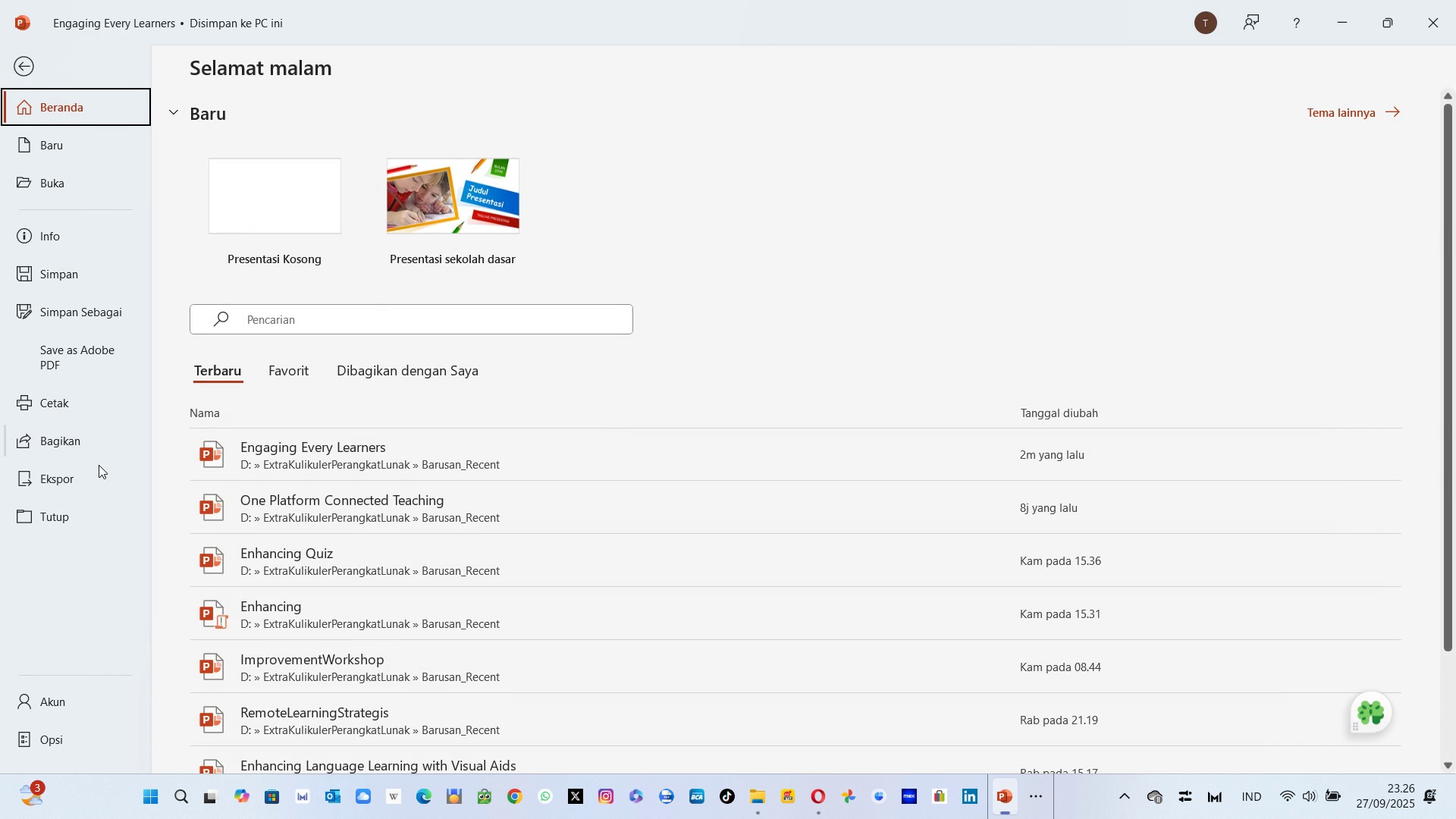 
left_click([68, 707])
 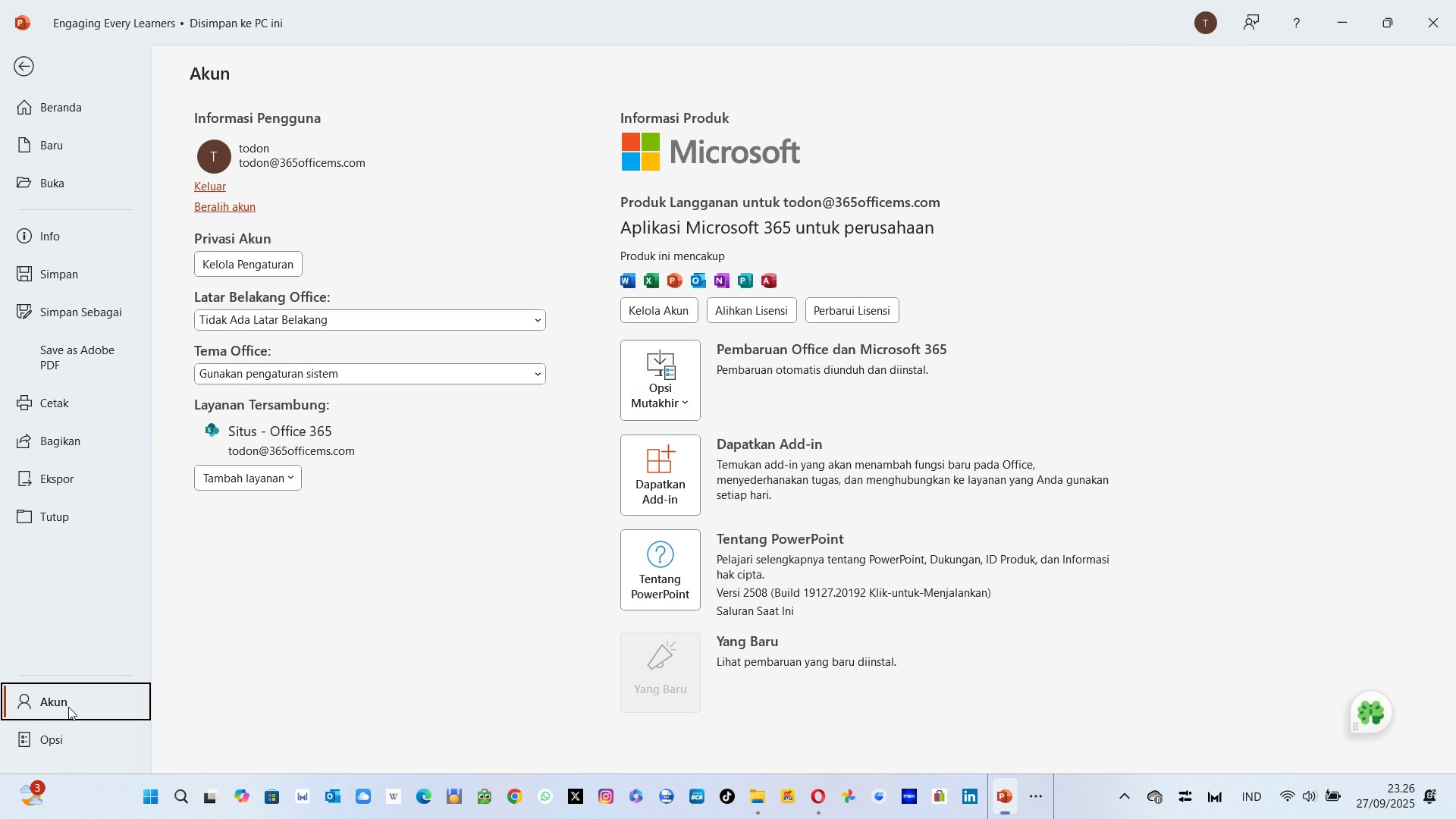 
wait(6.16)
 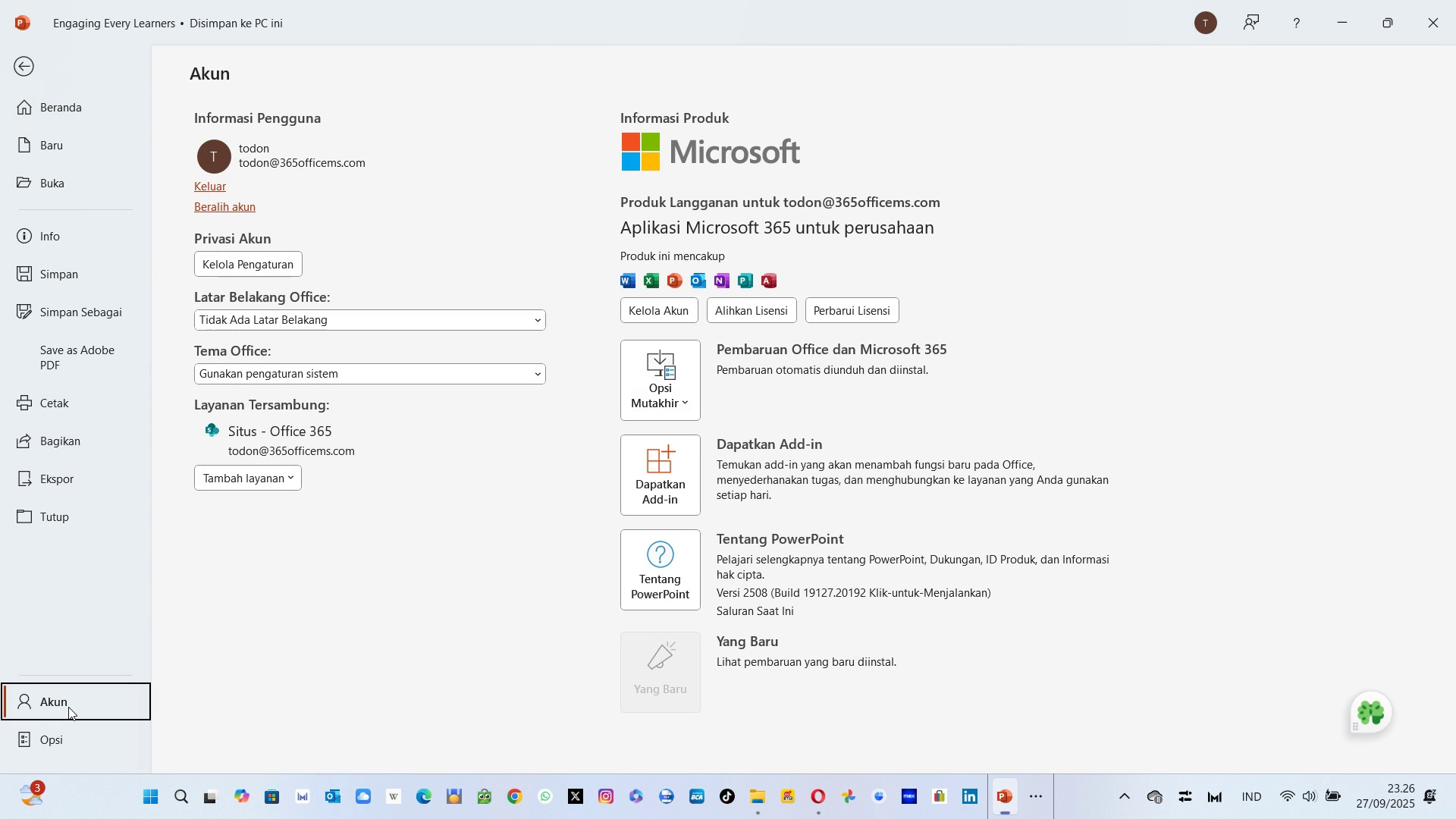 
left_click([61, 742])
 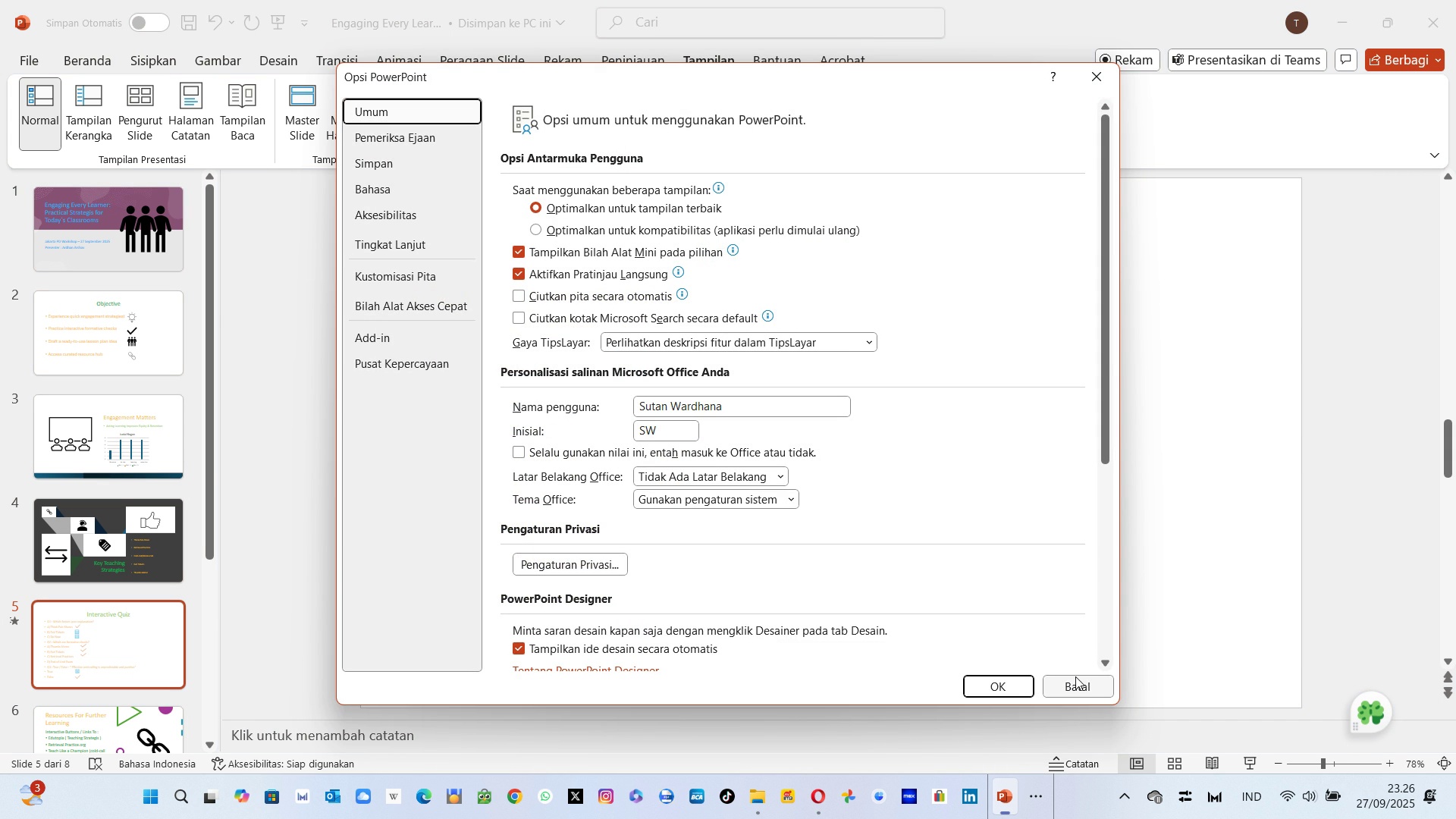 
left_click([1075, 676])
 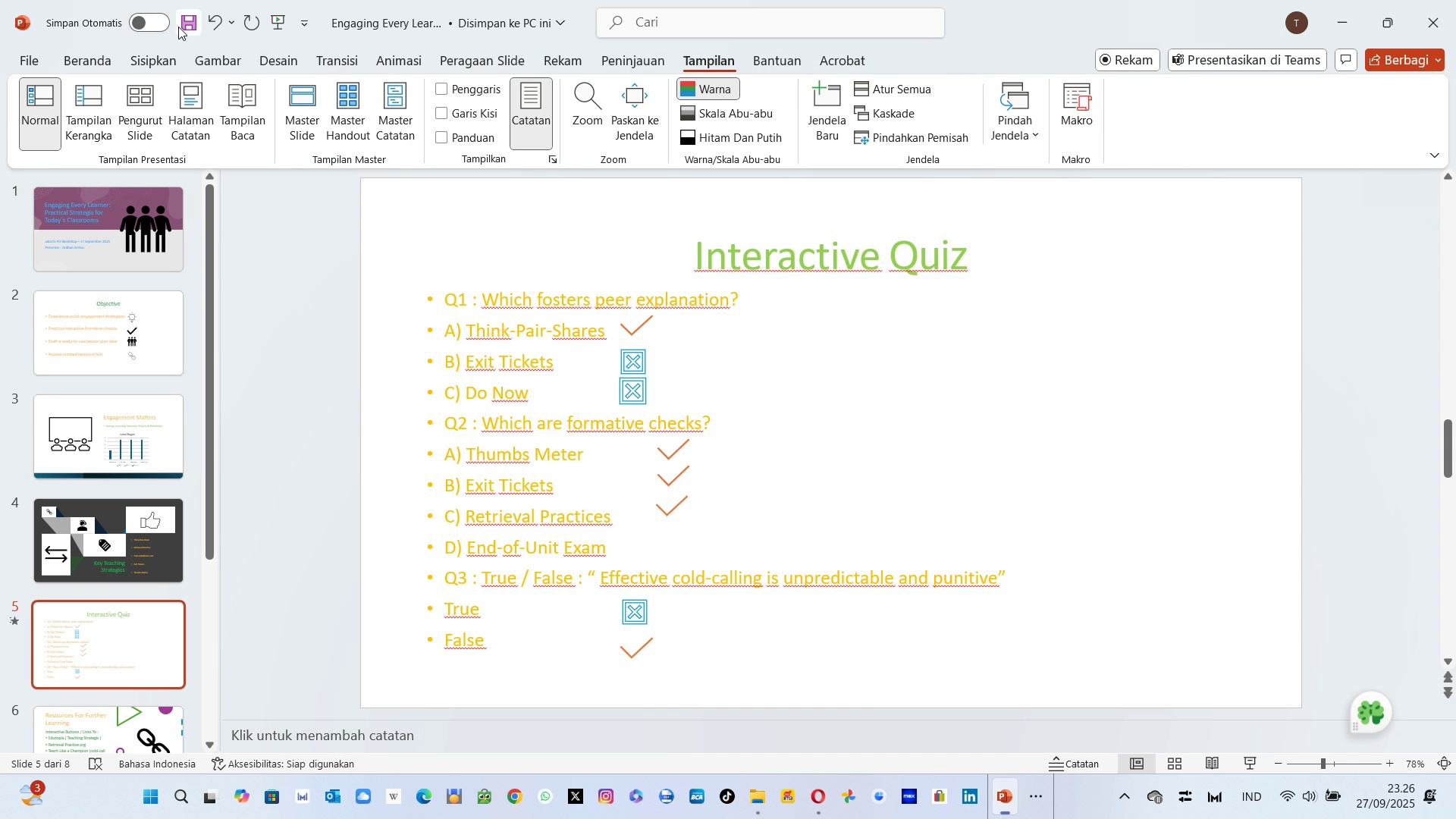 
wait(5.5)
 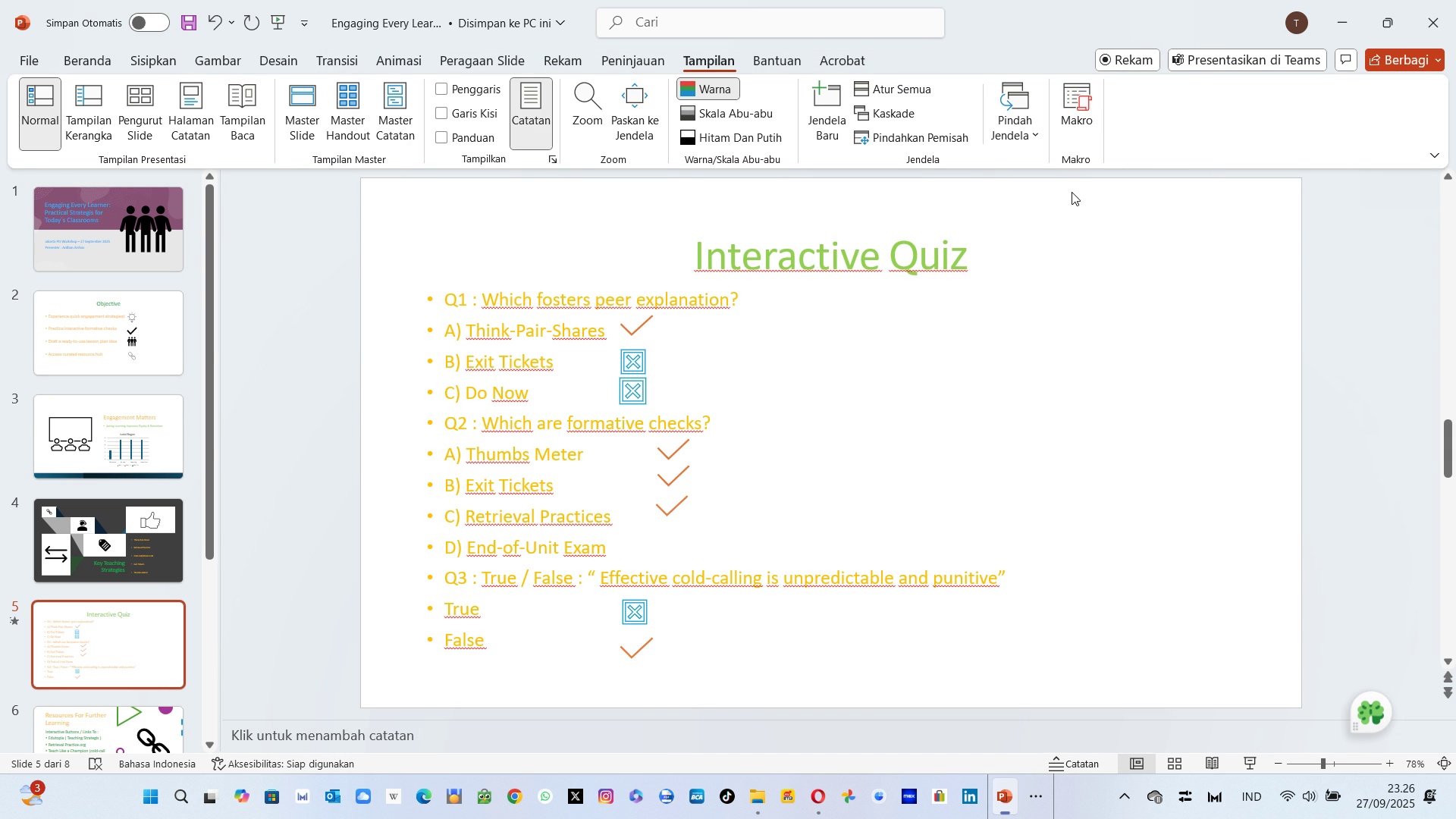 
left_click([37, 55])
 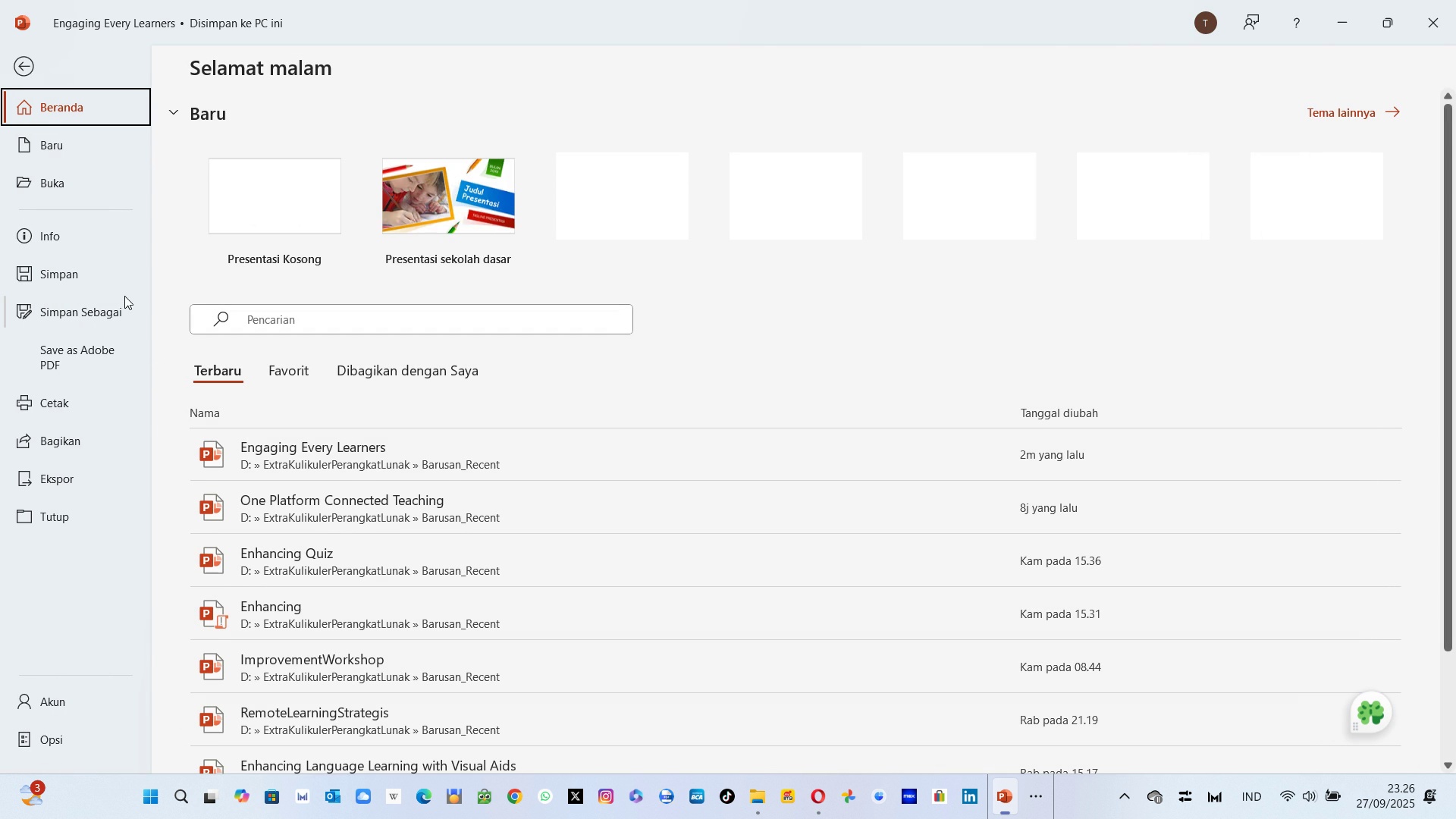 
mouse_move([91, 344])
 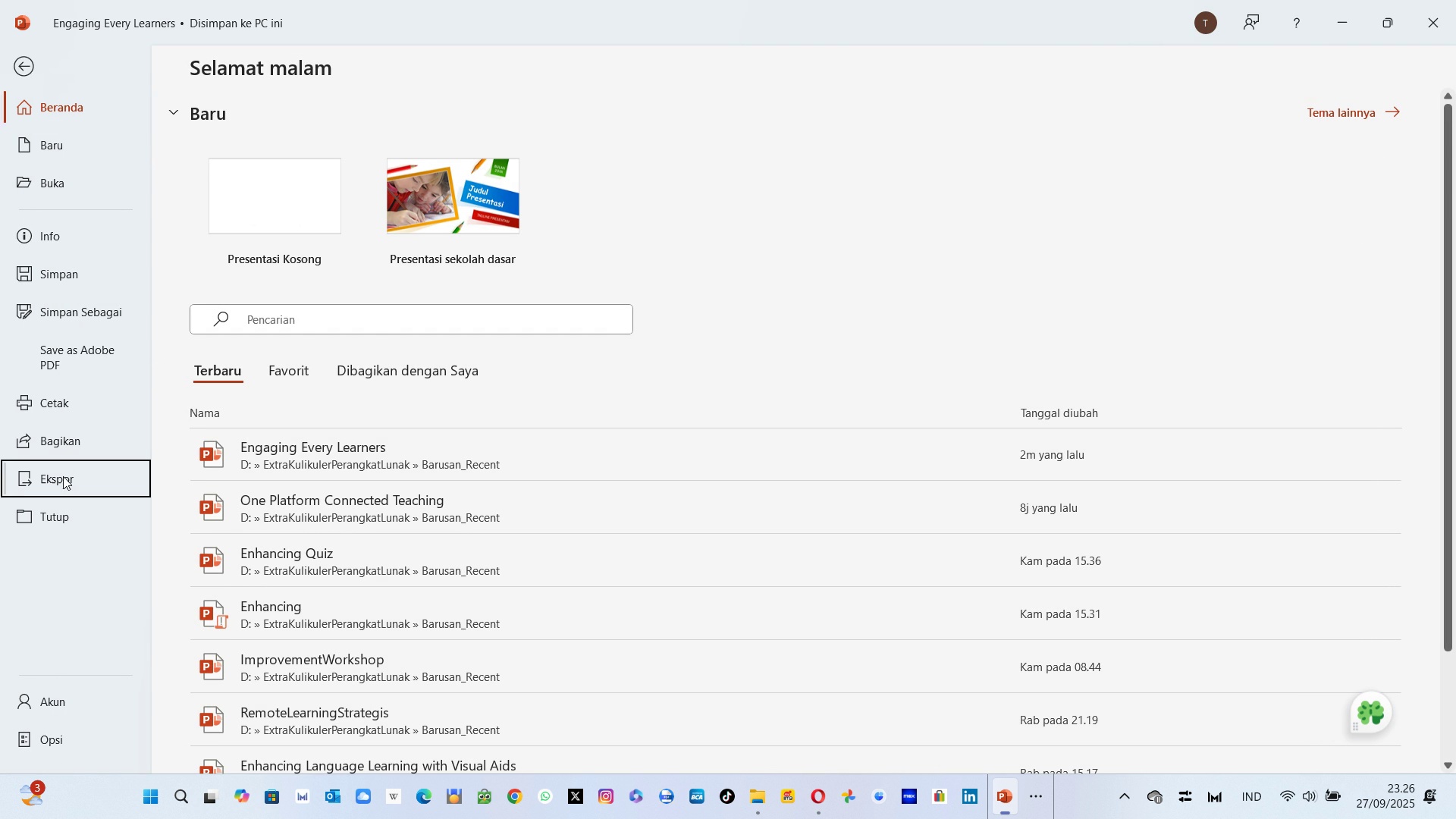 
left_click([63, 476])
 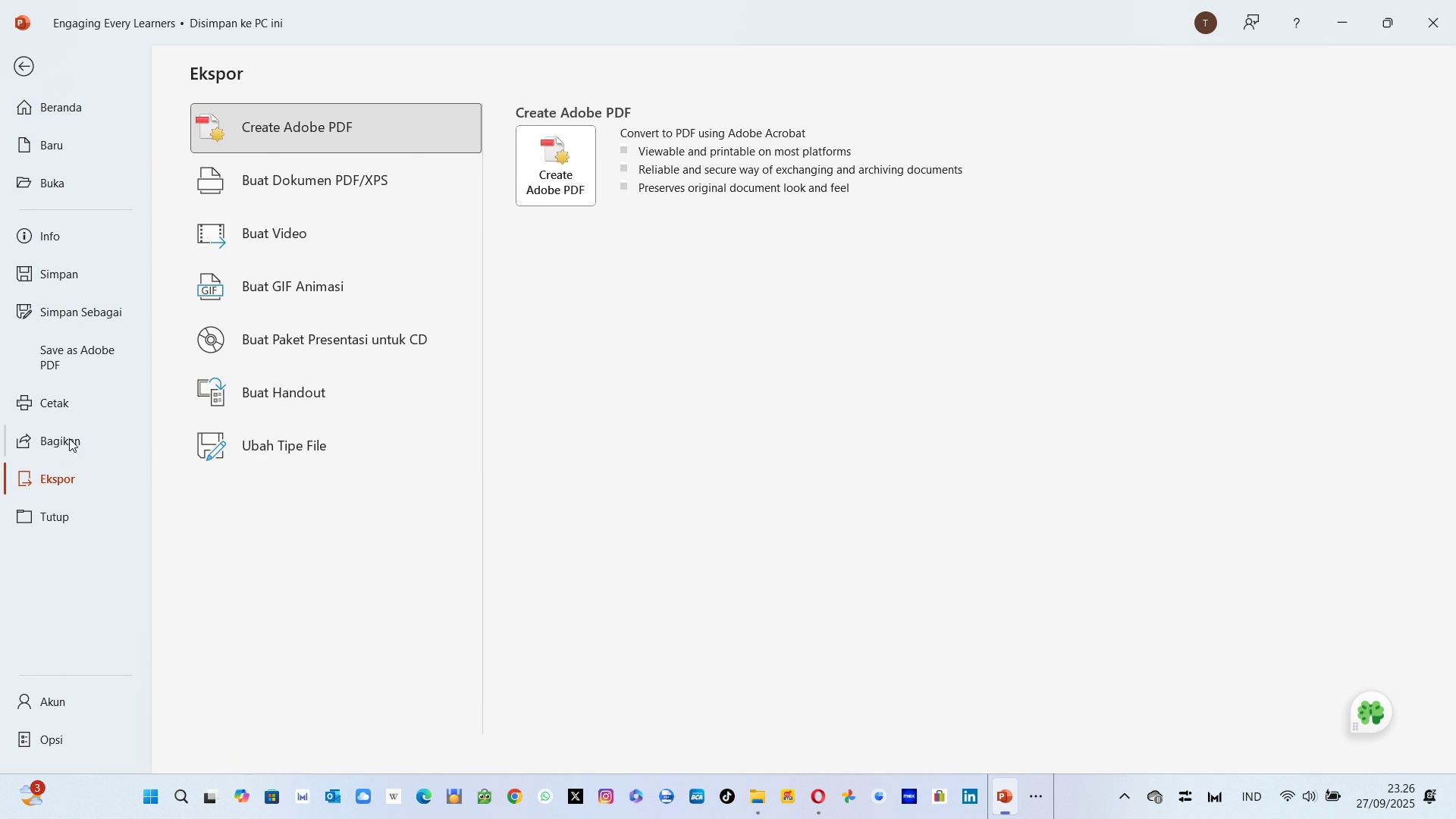 
left_click([69, 438])
 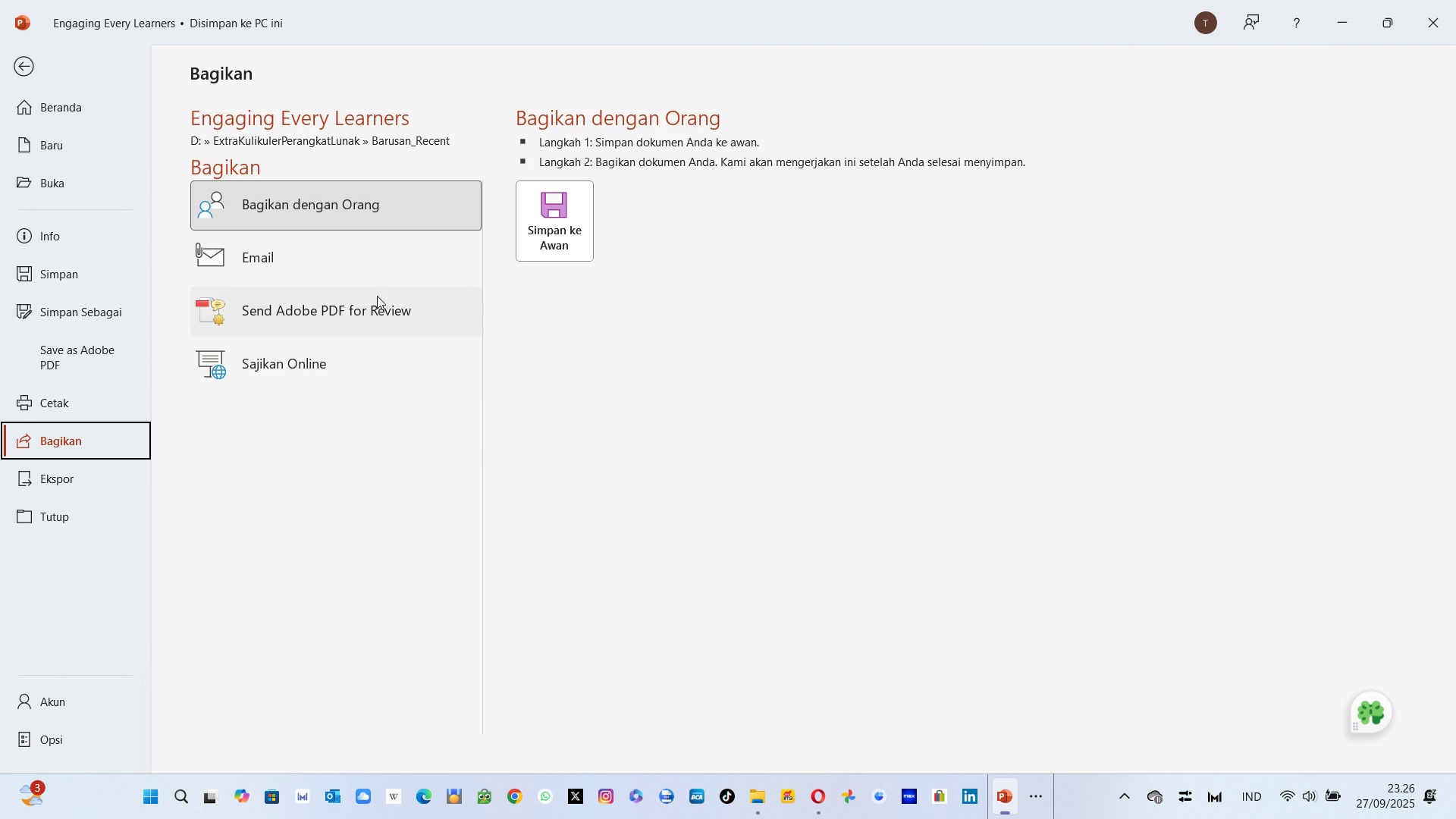 
left_click([563, 230])
 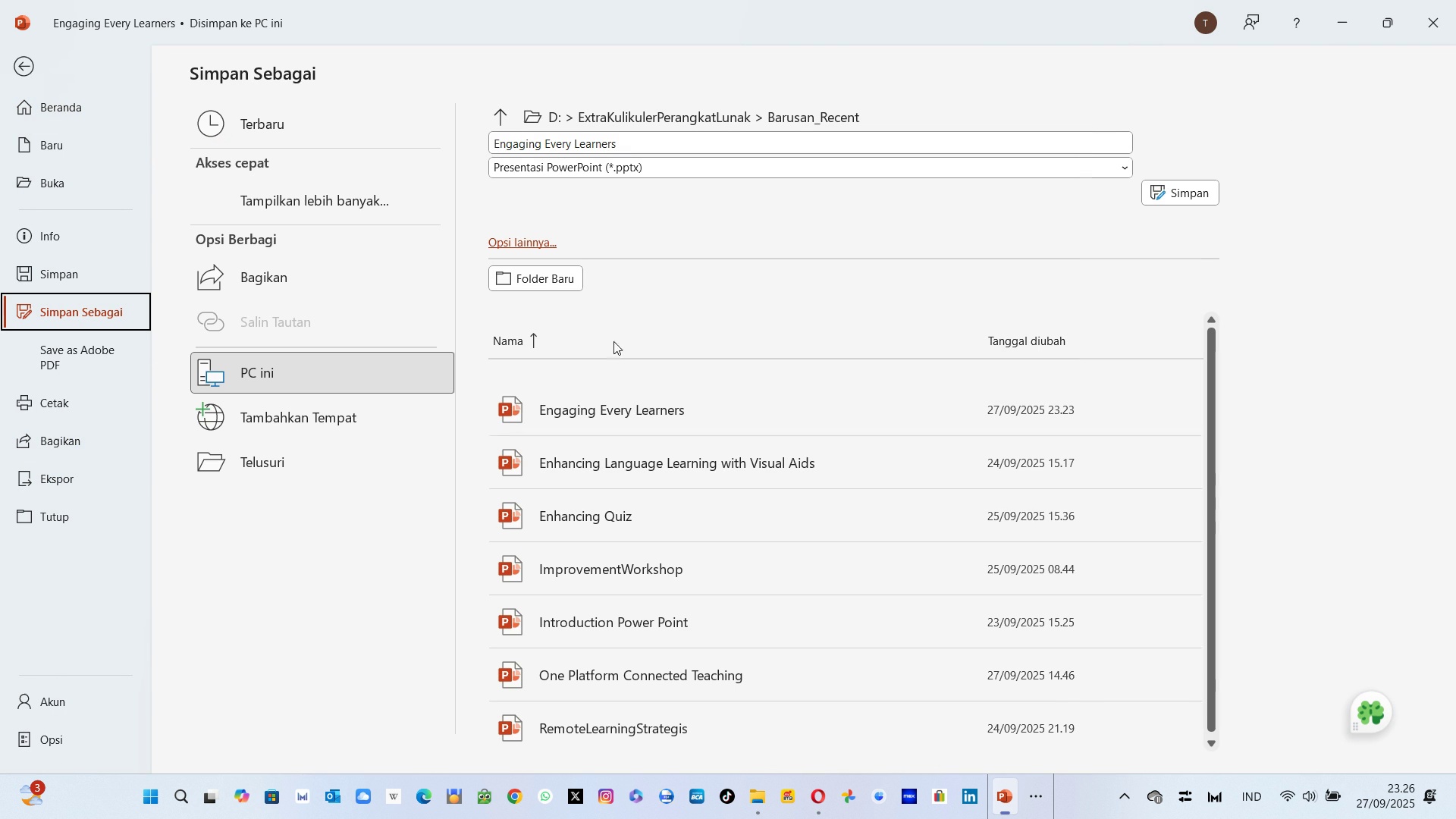 
mouse_move([628, 415])
 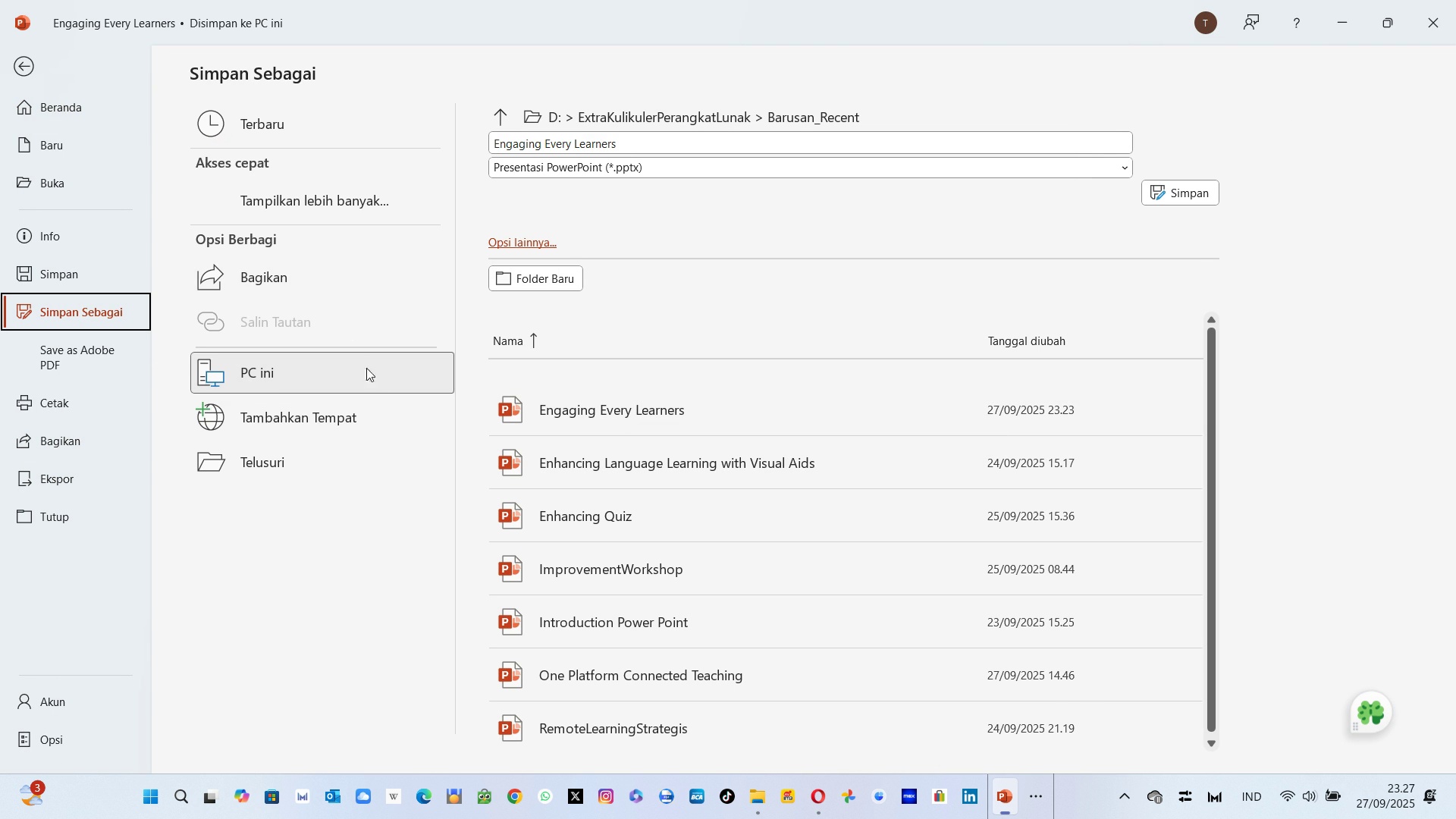 
wait(6.43)
 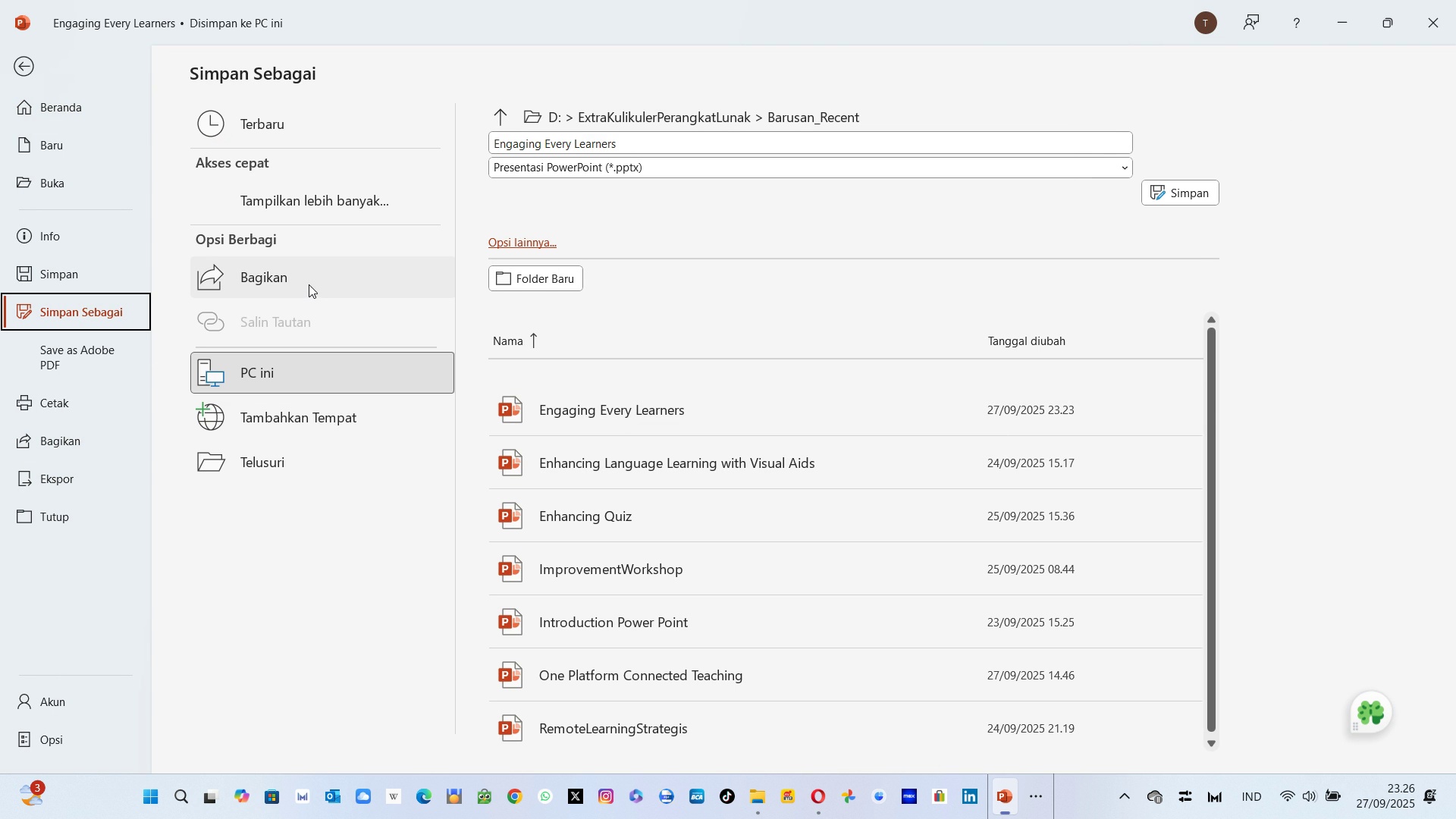 
left_click([346, 289])
 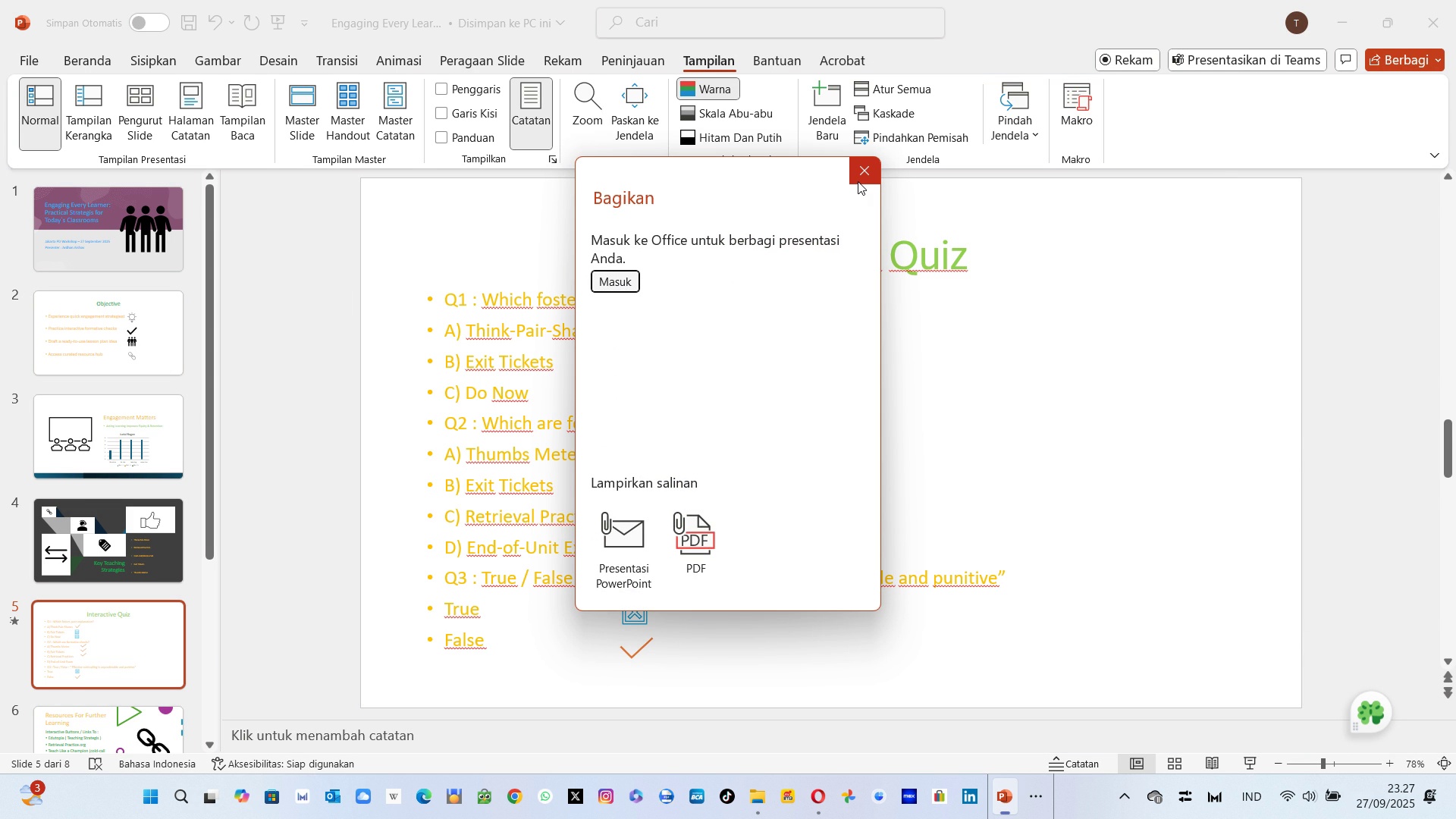 
wait(8.33)
 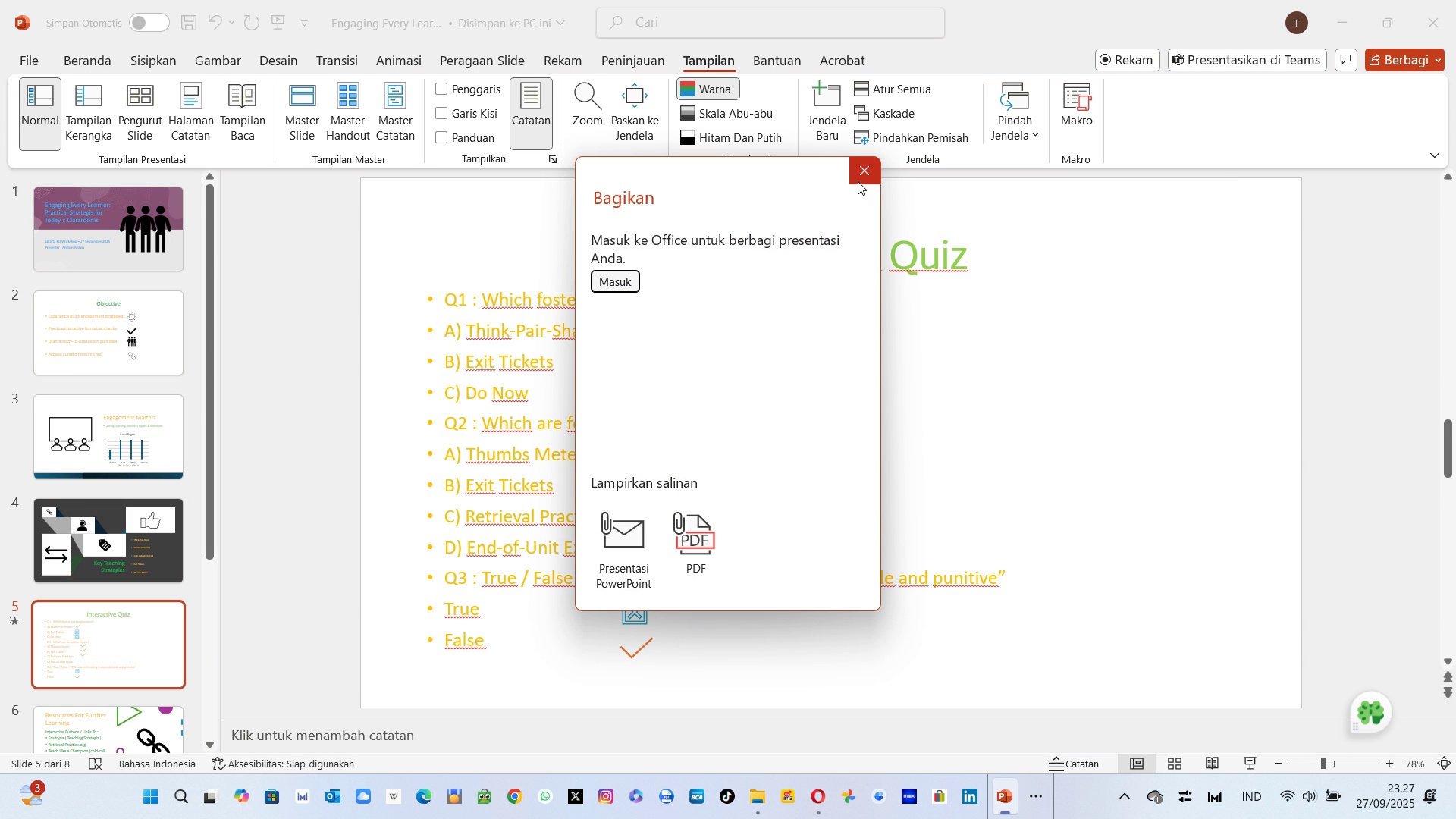 
left_click([858, 181])
 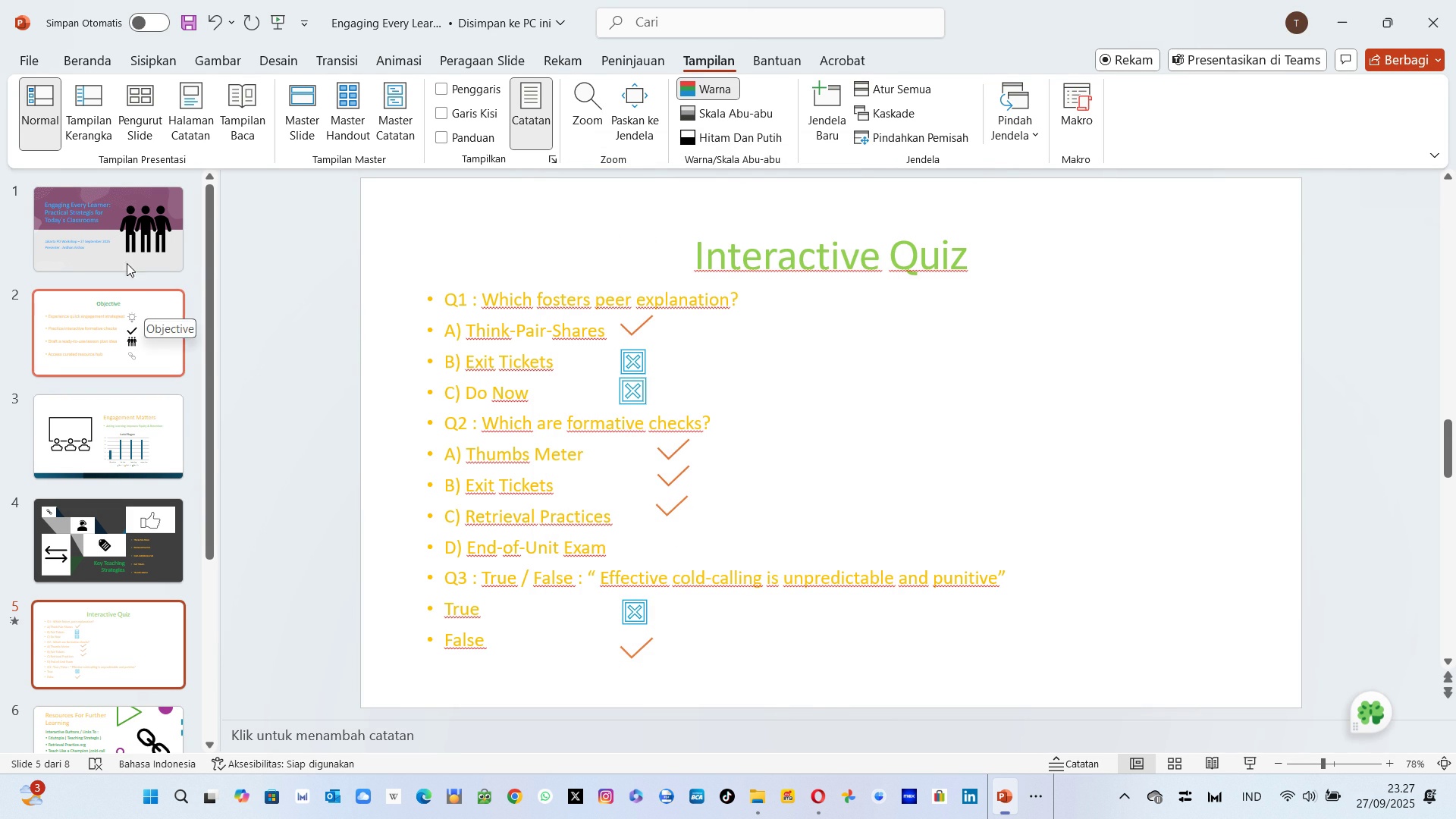 
left_click([122, 244])
 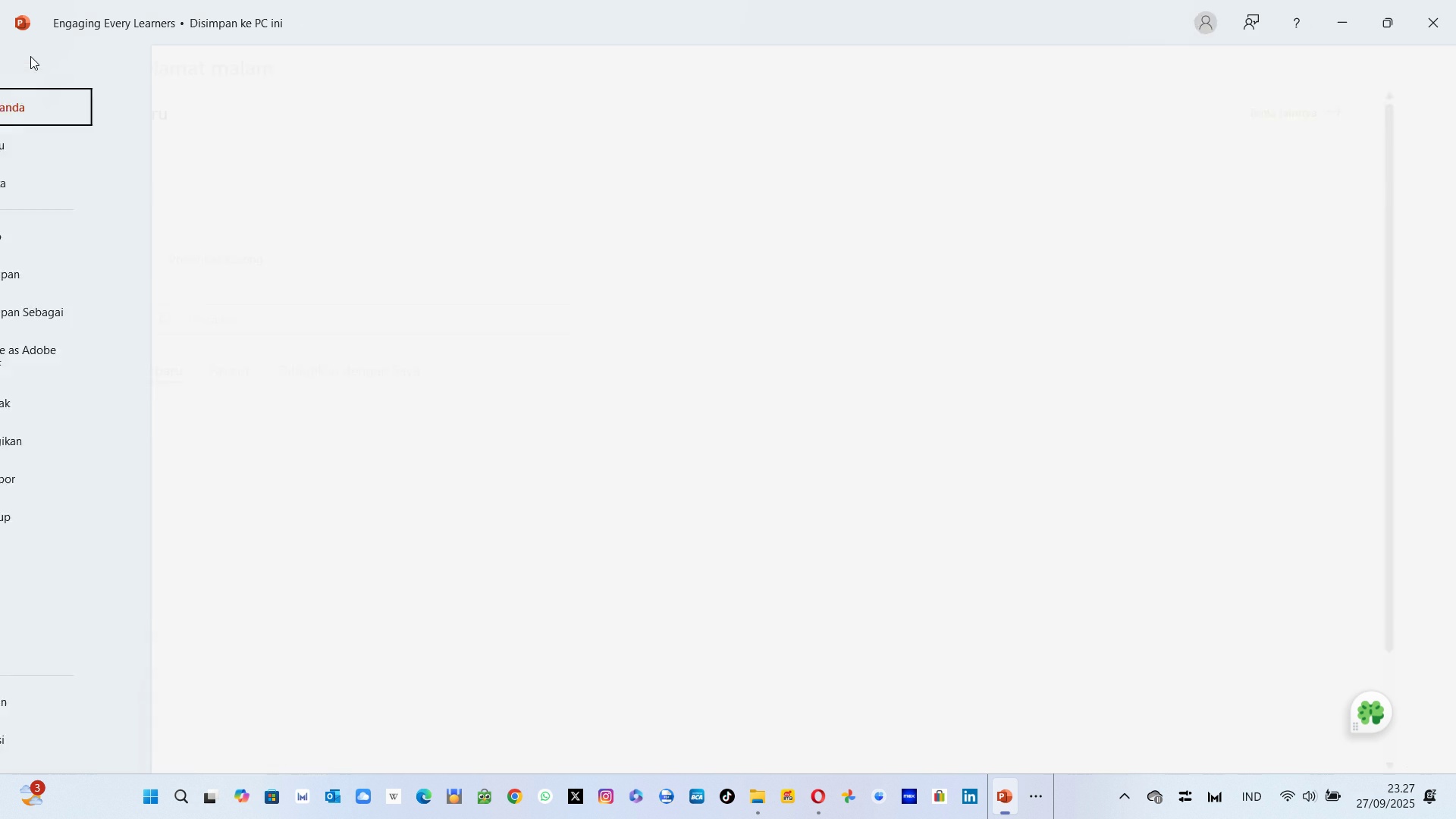 
left_click([30, 56])
 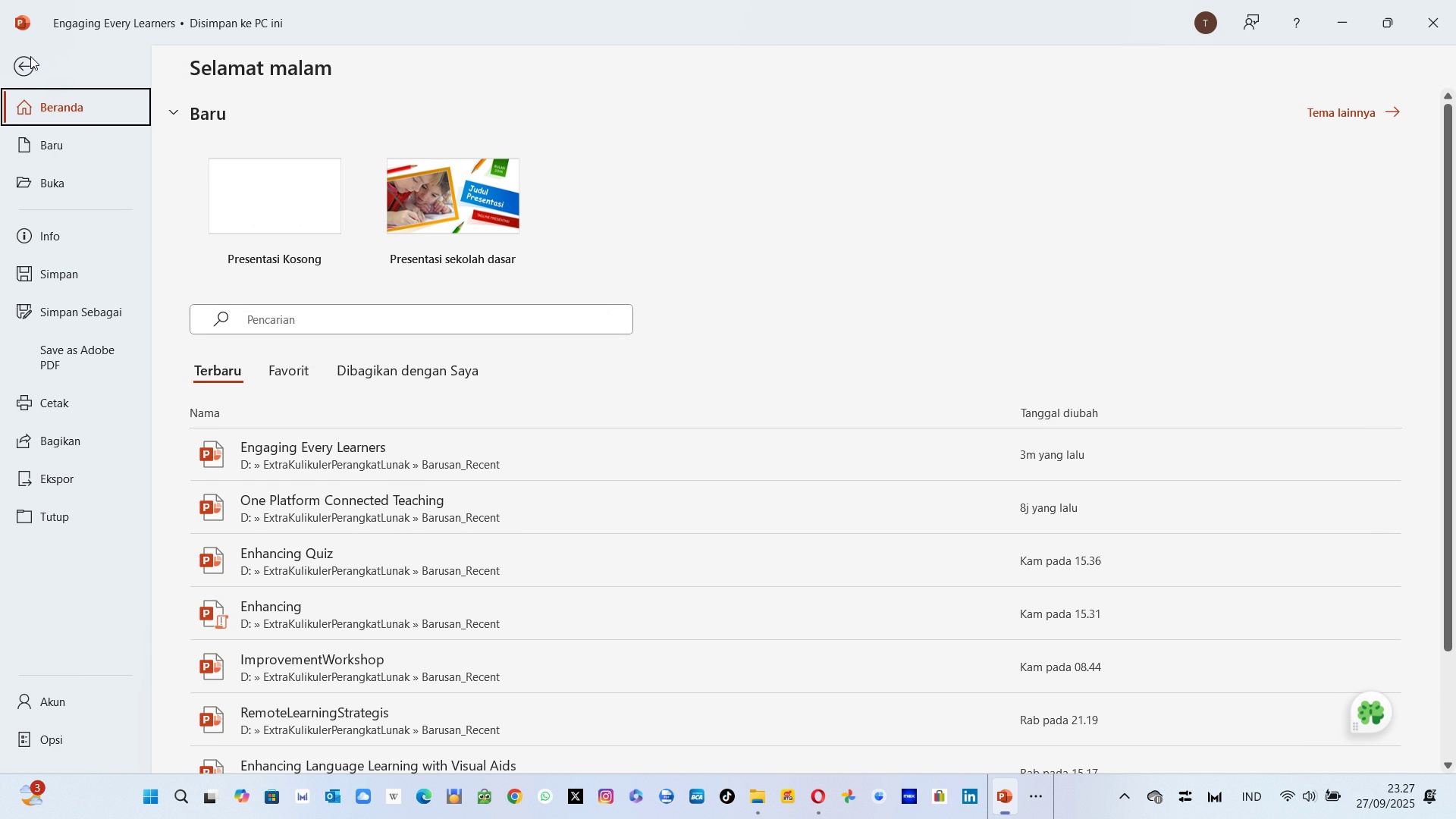 
left_click([26, 76])
 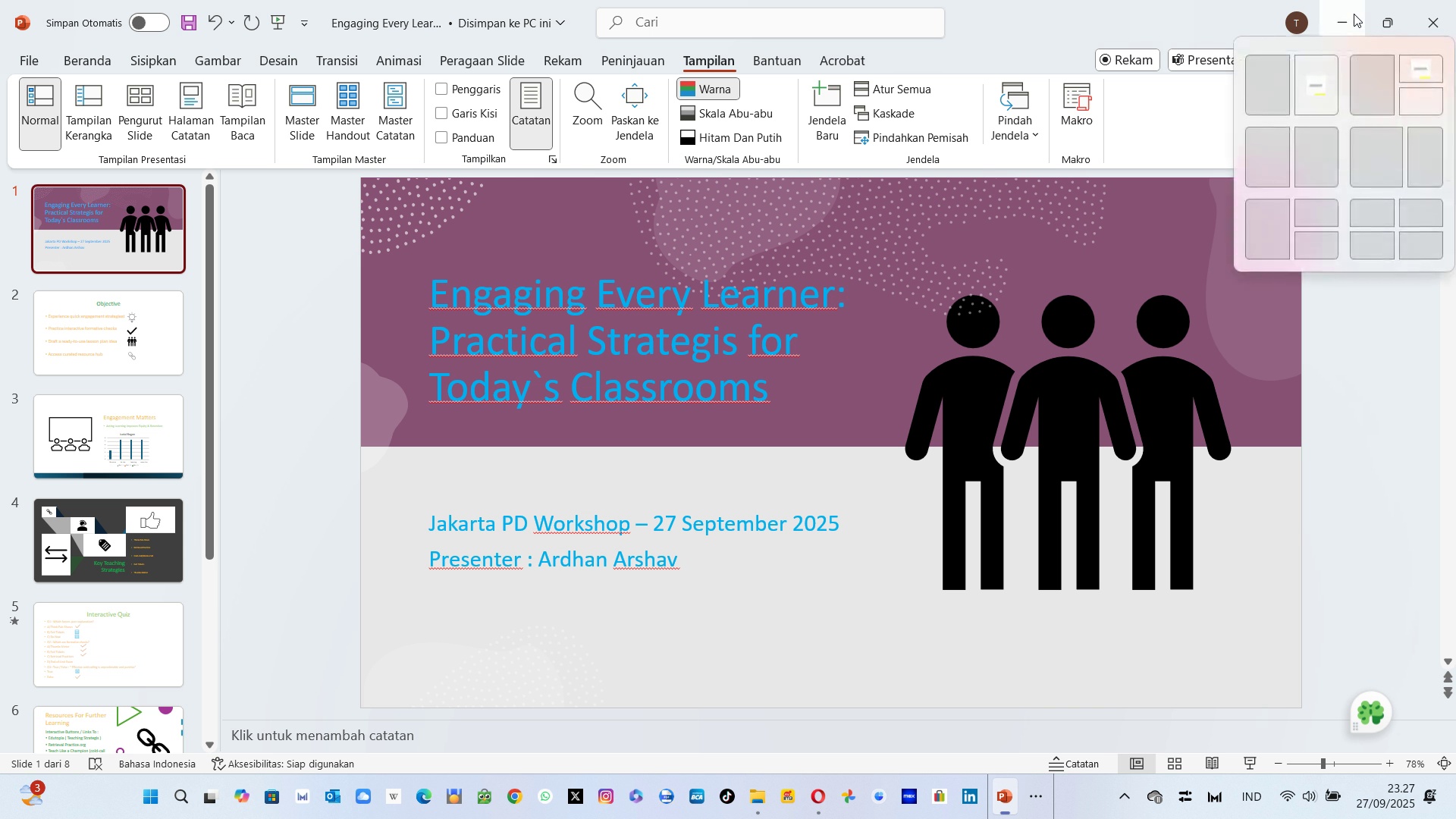 